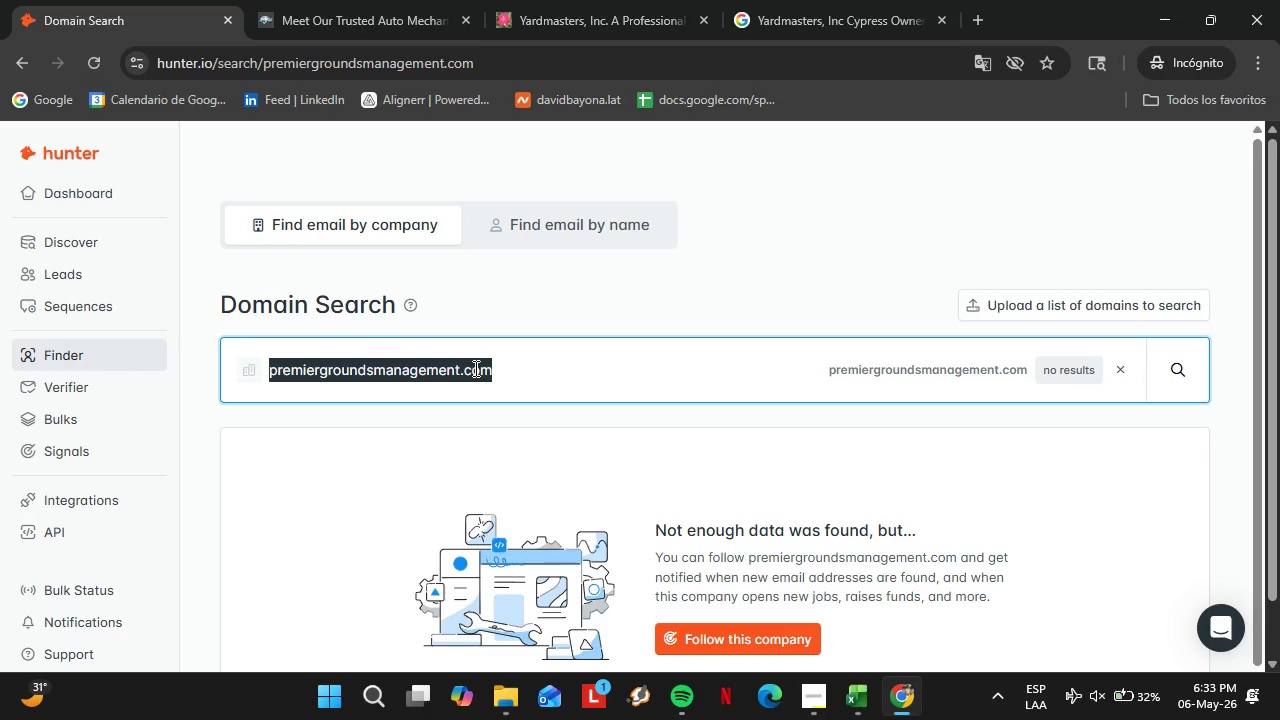 
key(Backspace)
 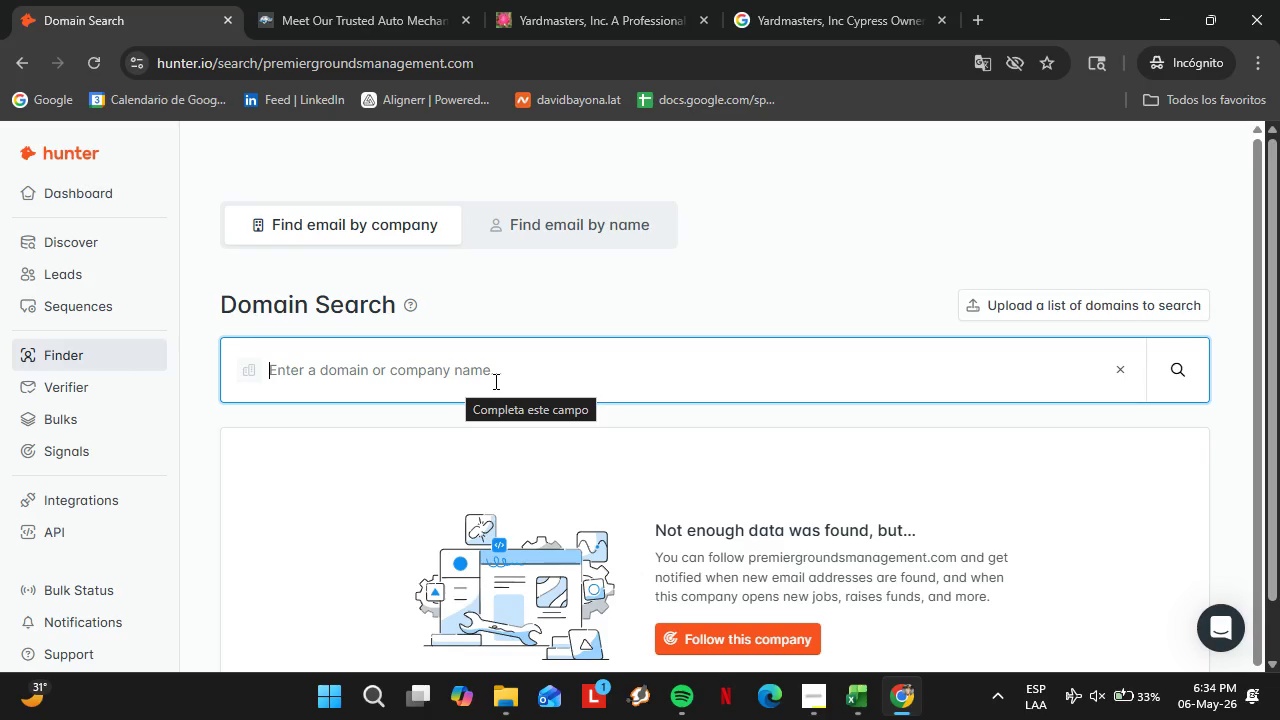 
wait(63.4)
 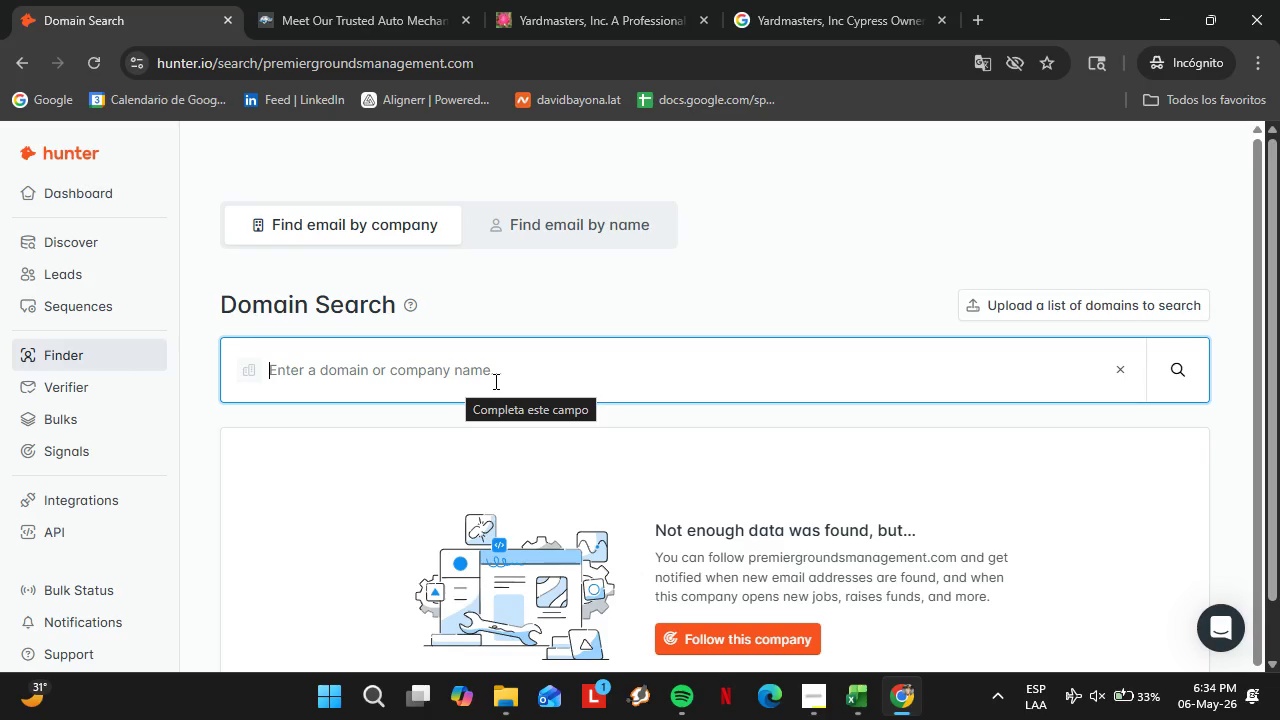 
mouse_move([382, 379])
 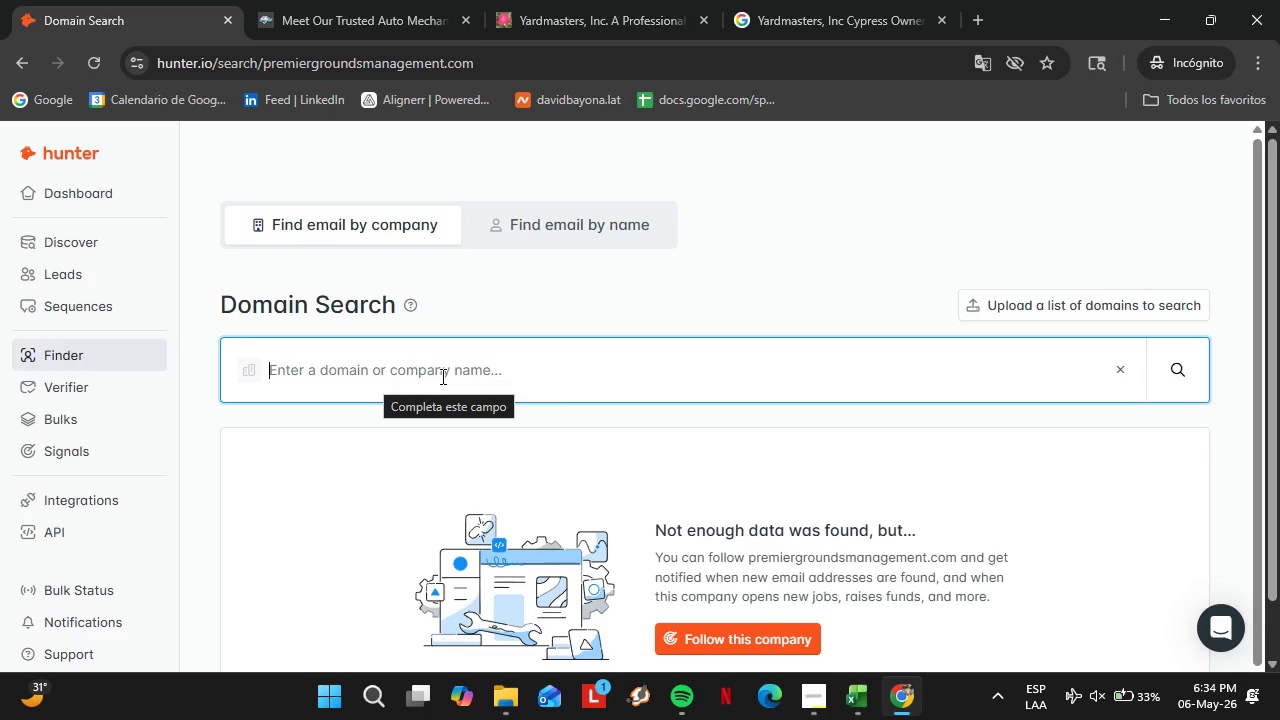 
type(signaturelandscape.com)
 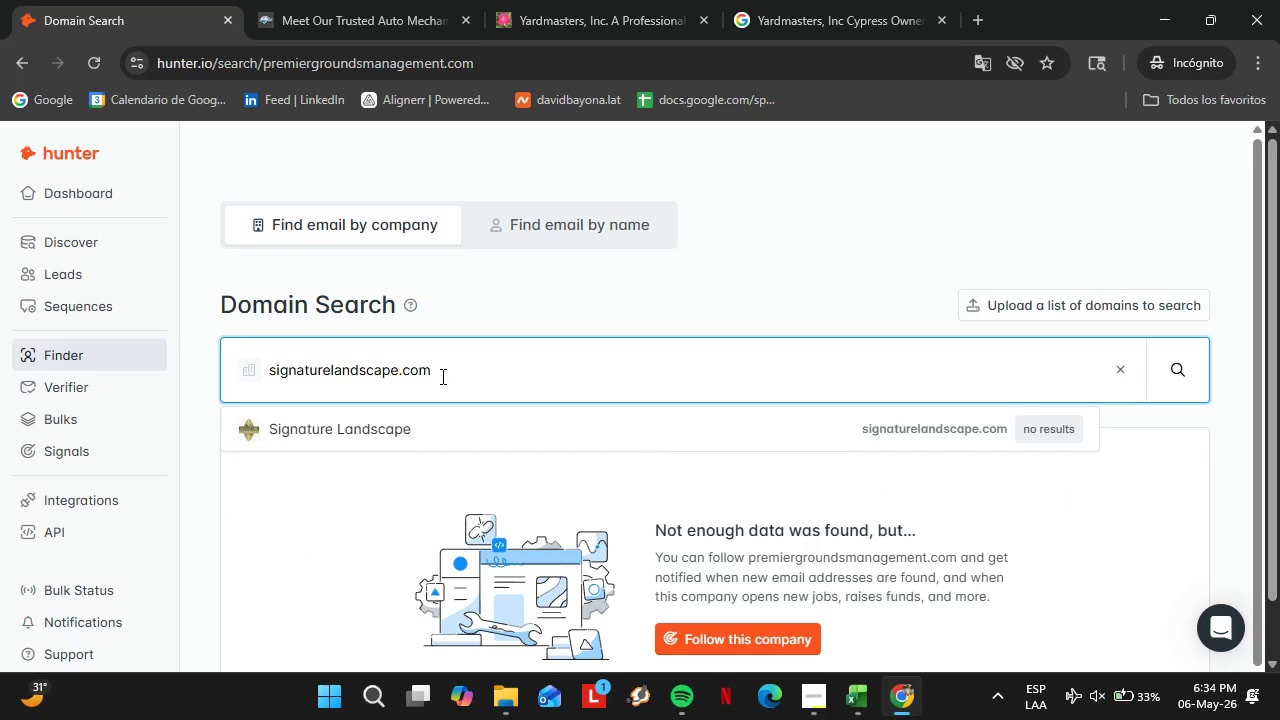 
key(Enter)
 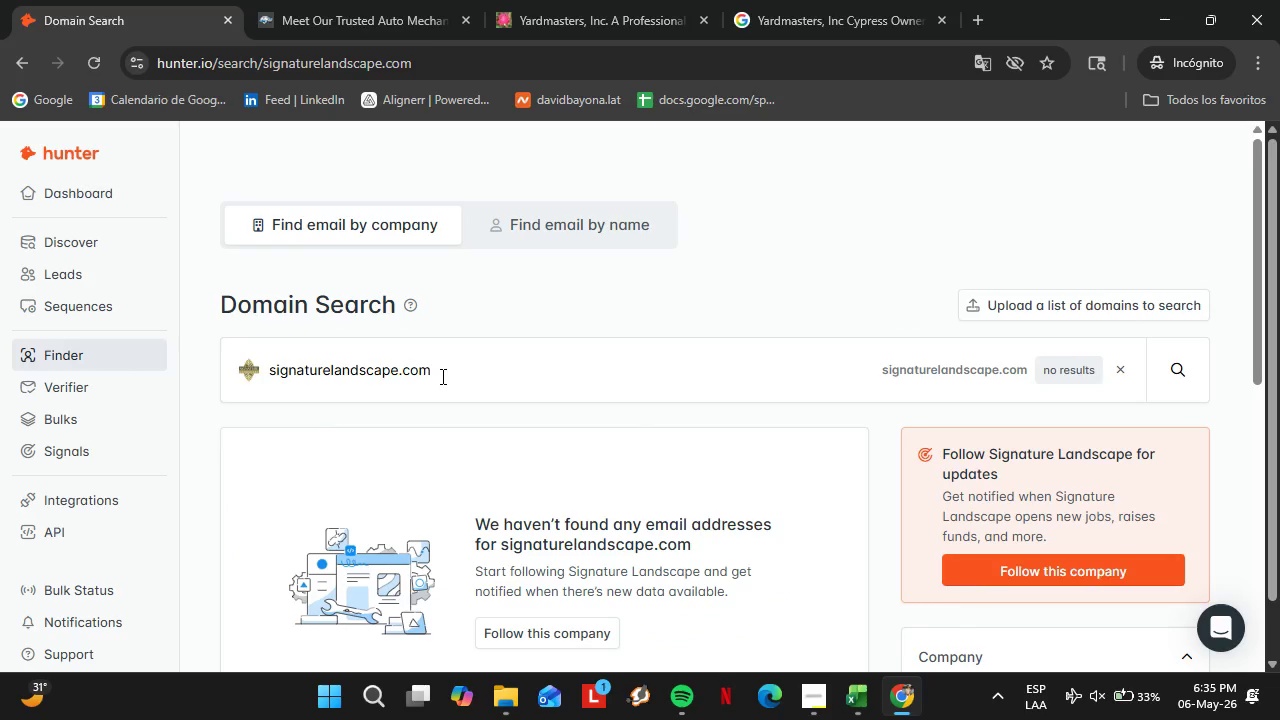 
wait(20.67)
 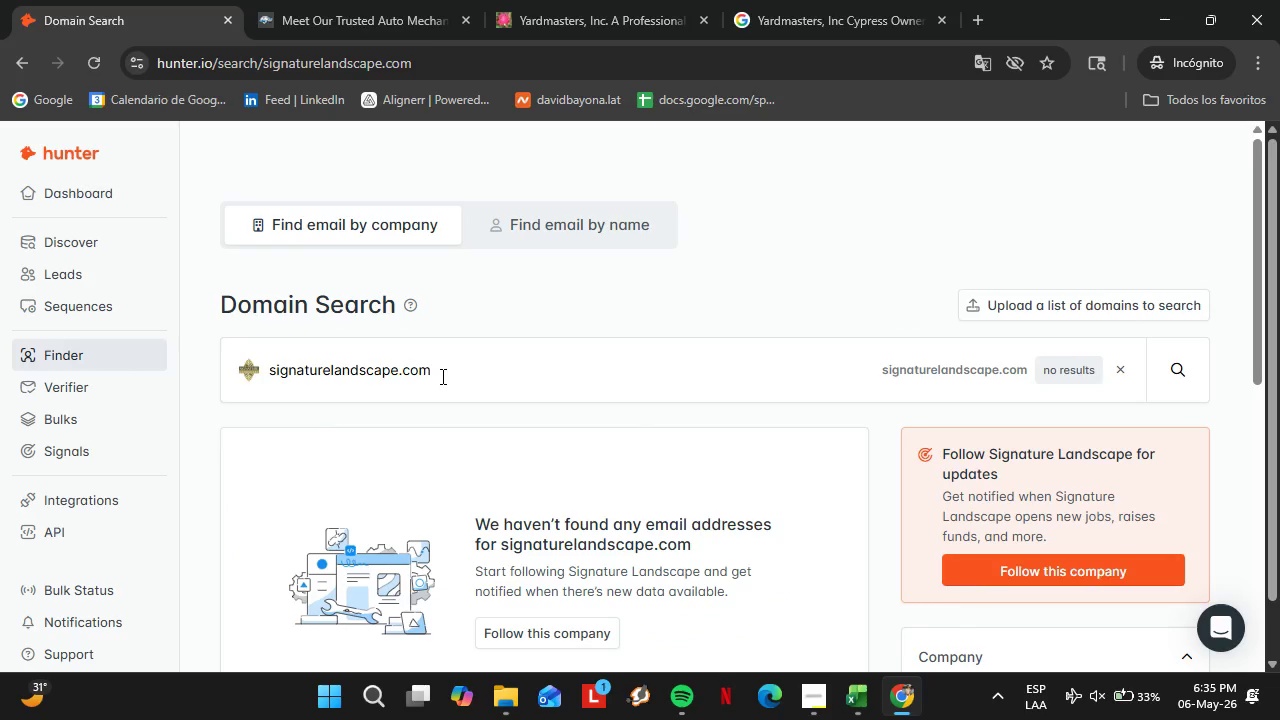 
double_click([475, 362])
 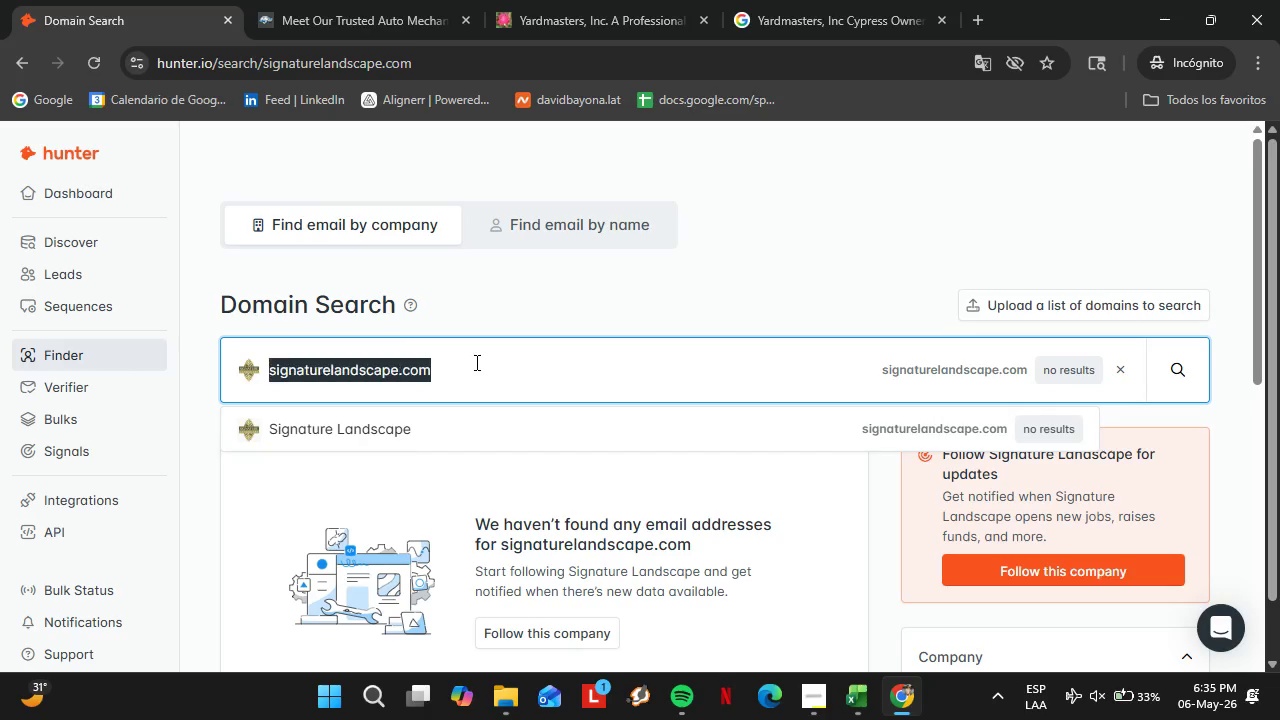 
triple_click([475, 362])
 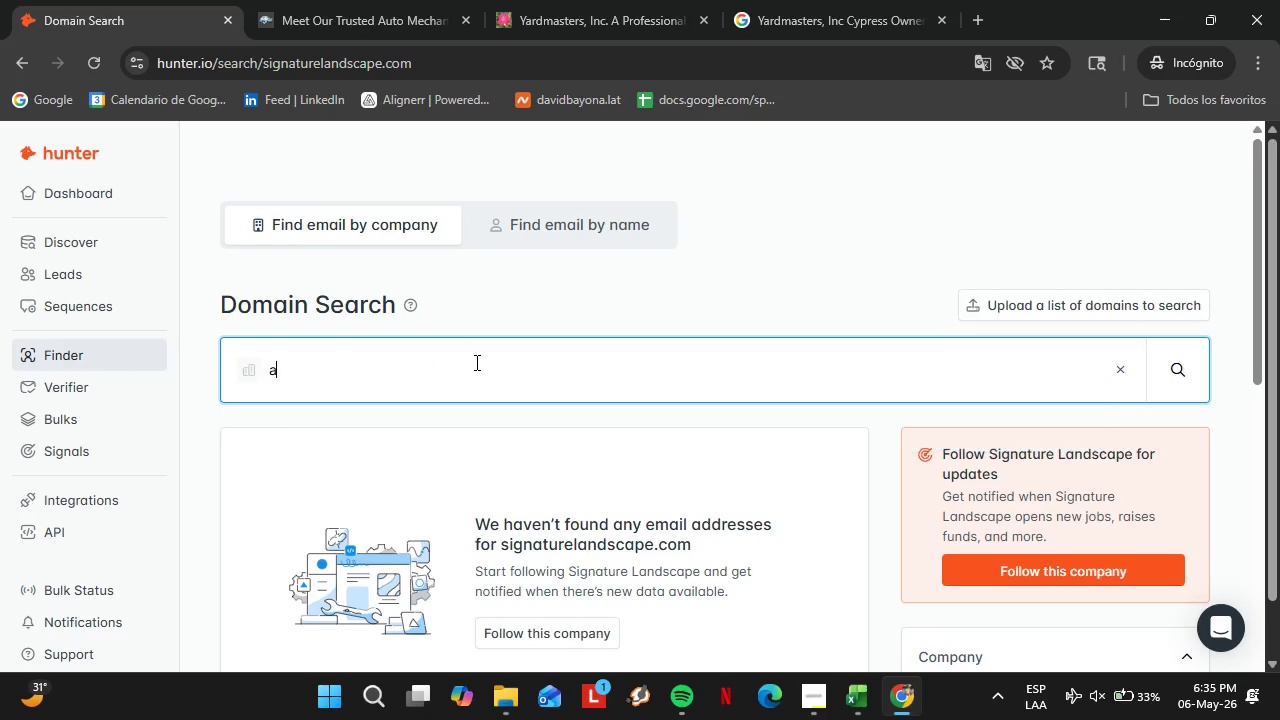 
type(allwhea)
key(Backspace)
key(Backspace)
key(Backspace)
type(ea)
 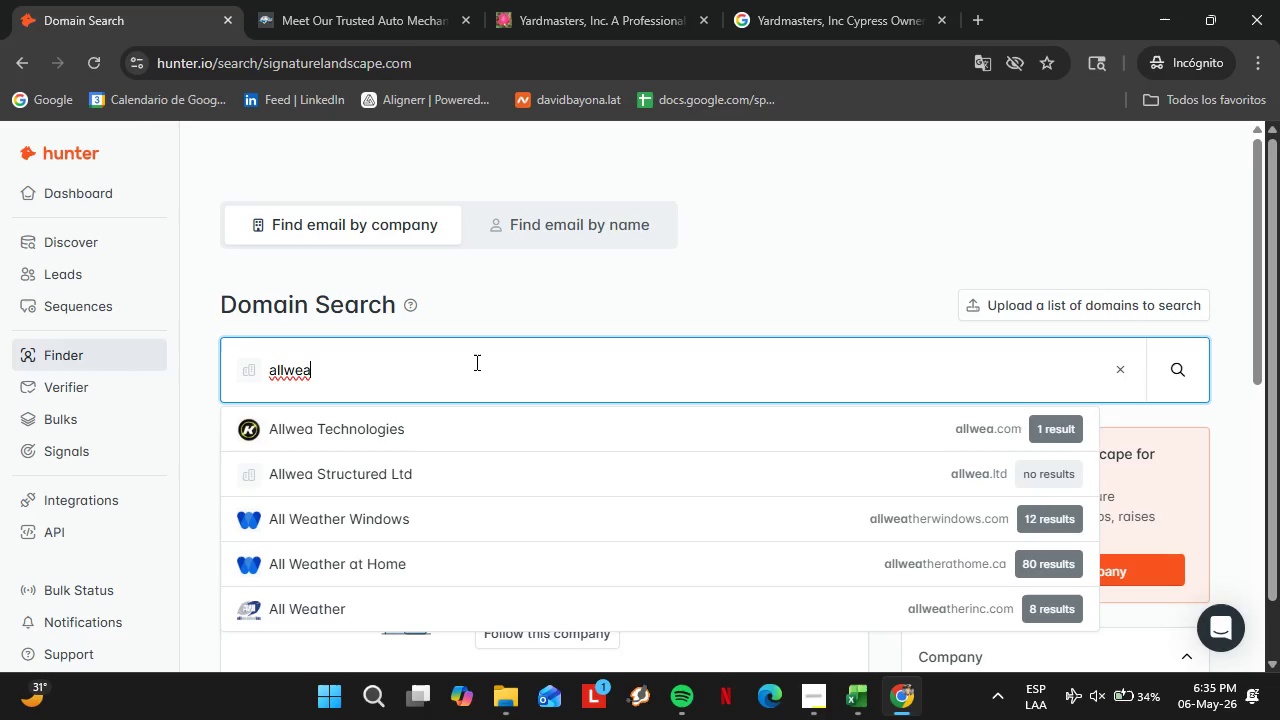 
wait(9.09)
 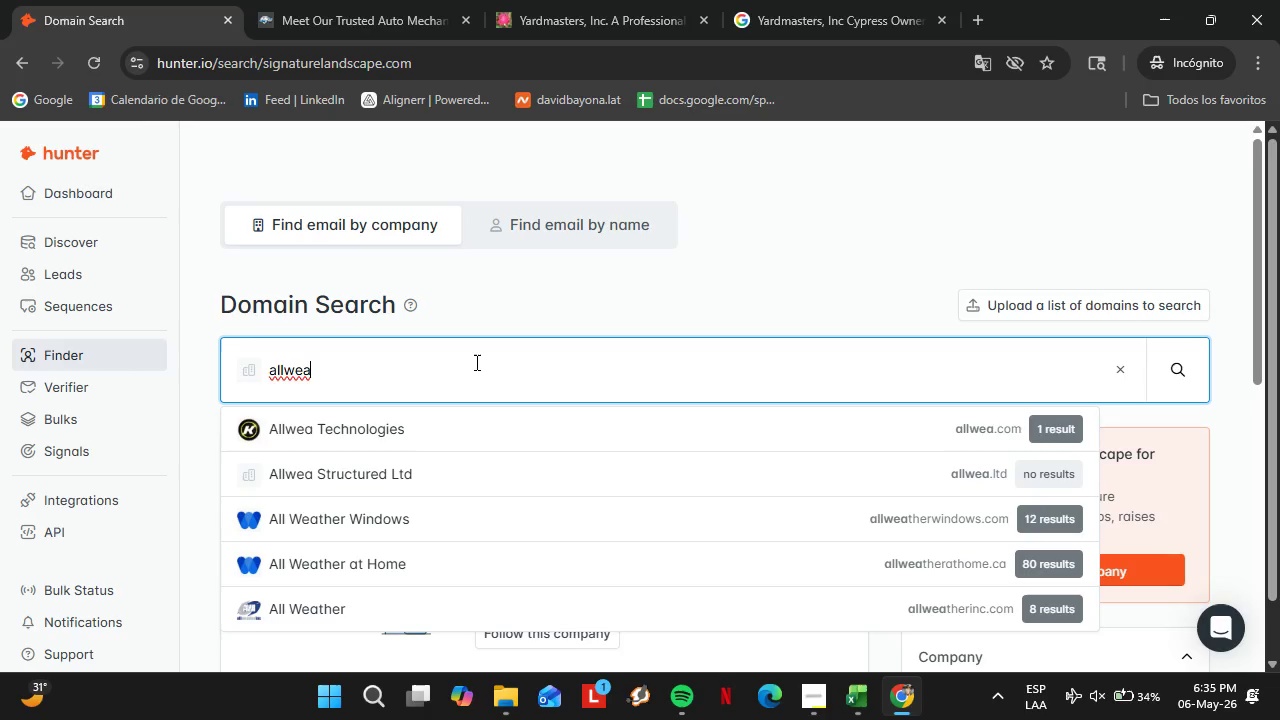 
type(ther)
 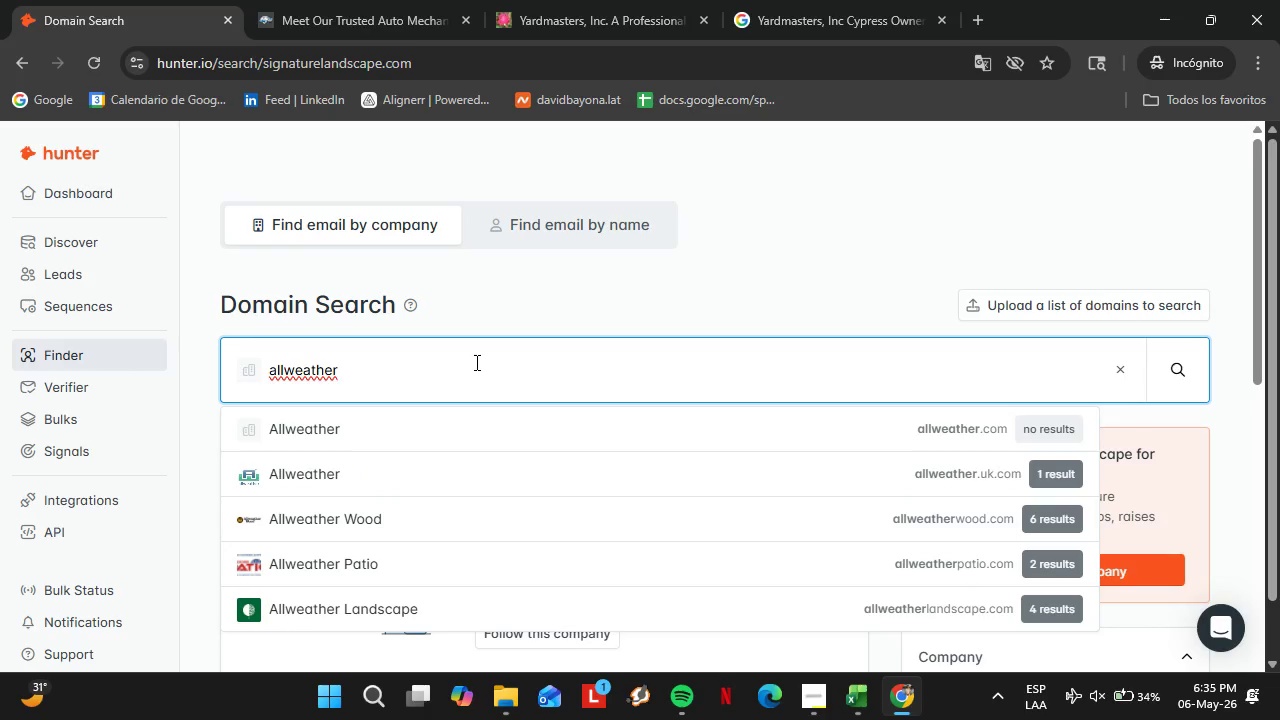 
type(heatingandcoolk)
key(Backspace)
type(ing.com)
 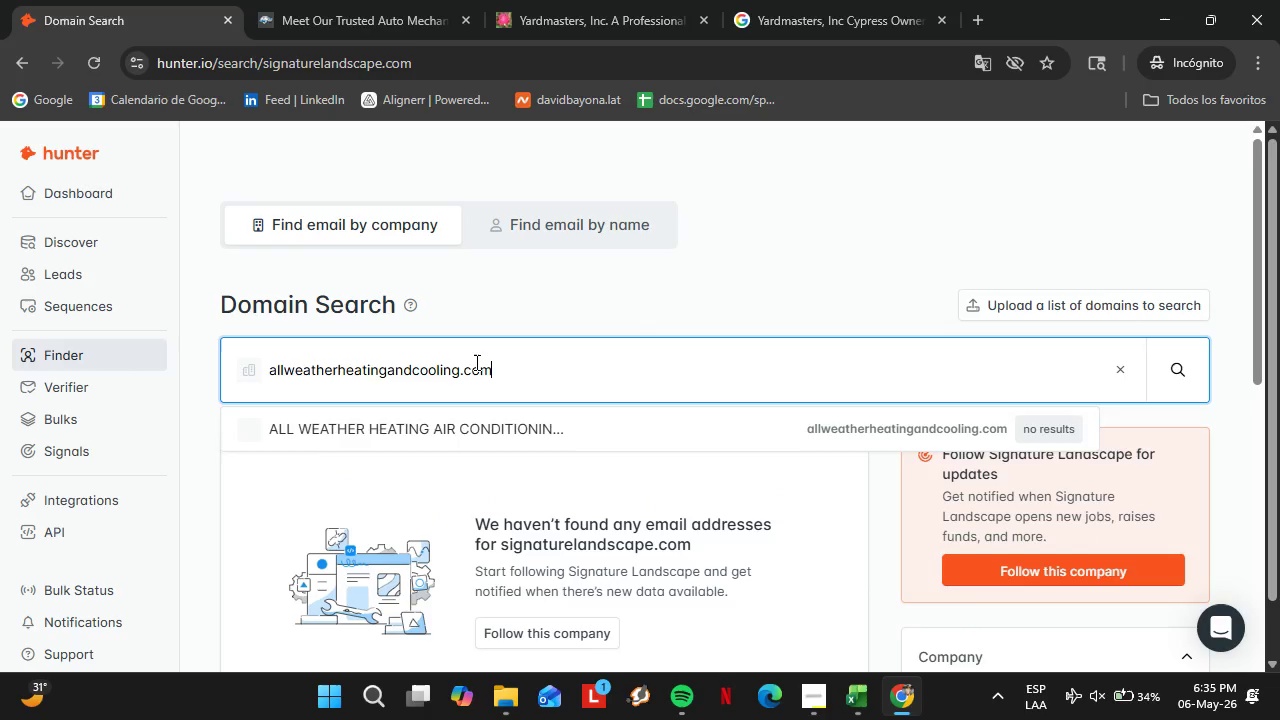 
key(Enter)
 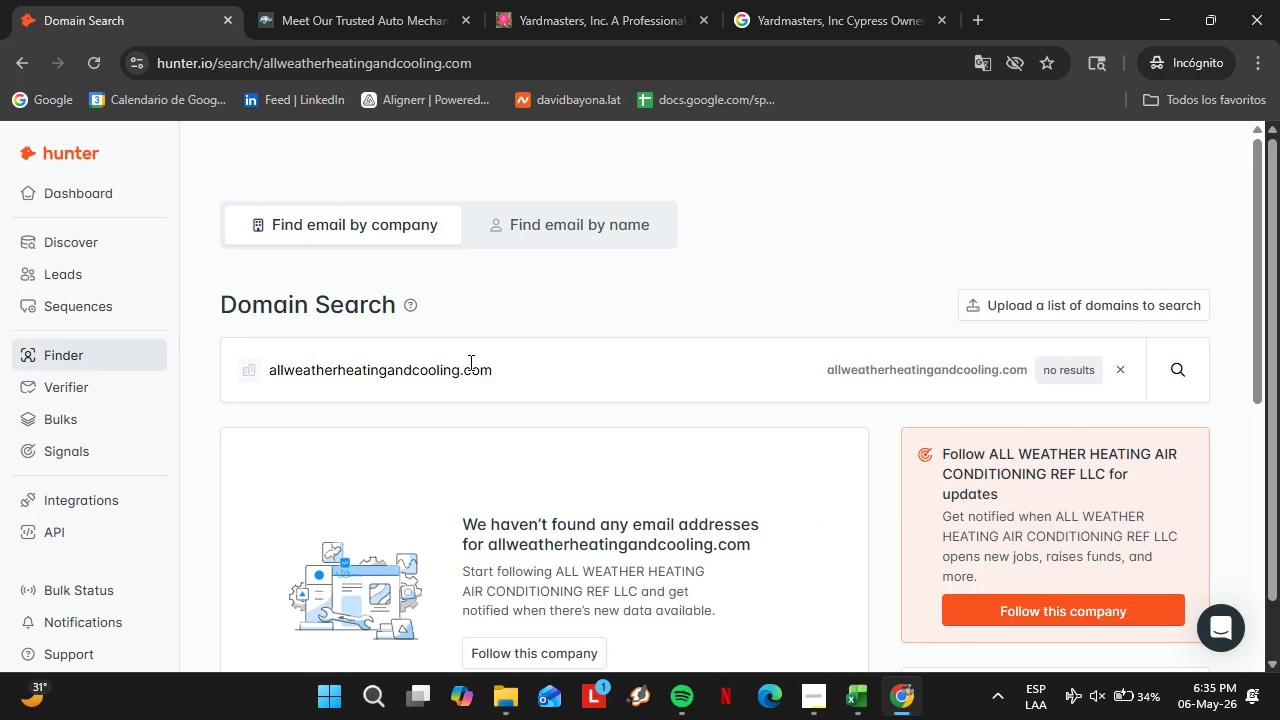 
double_click([469, 362])
 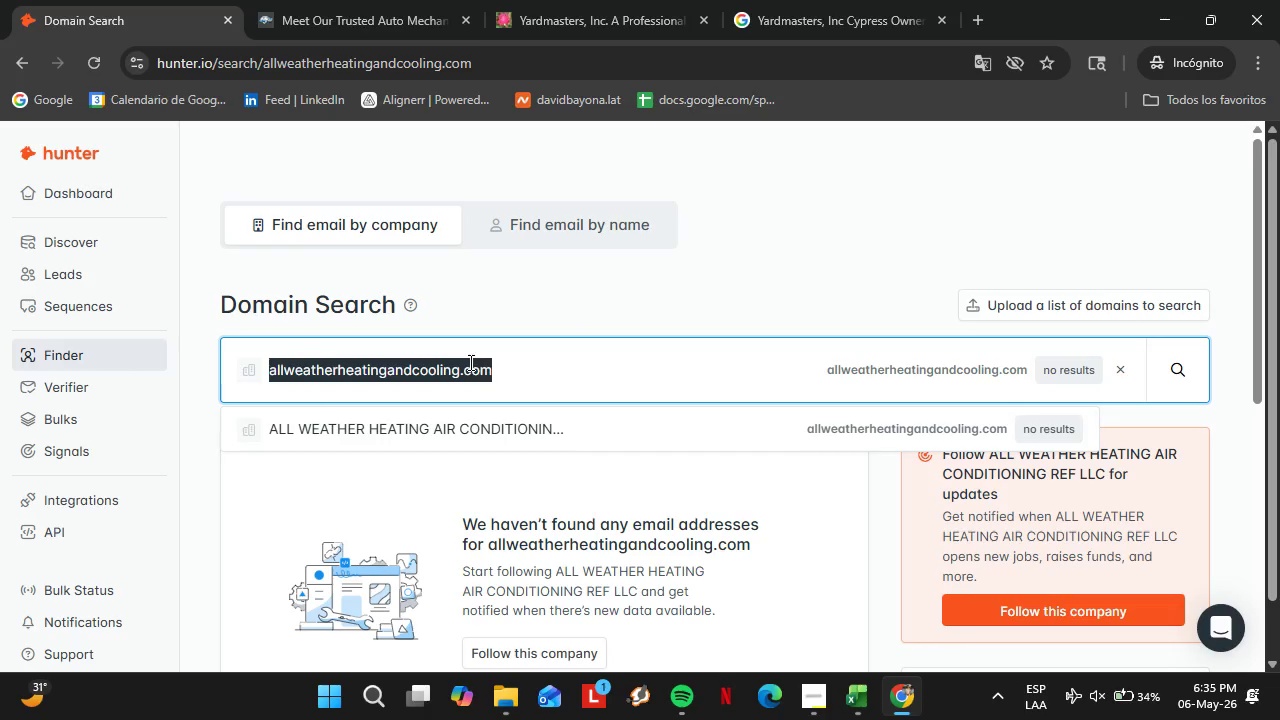 
triple_click([469, 362])
 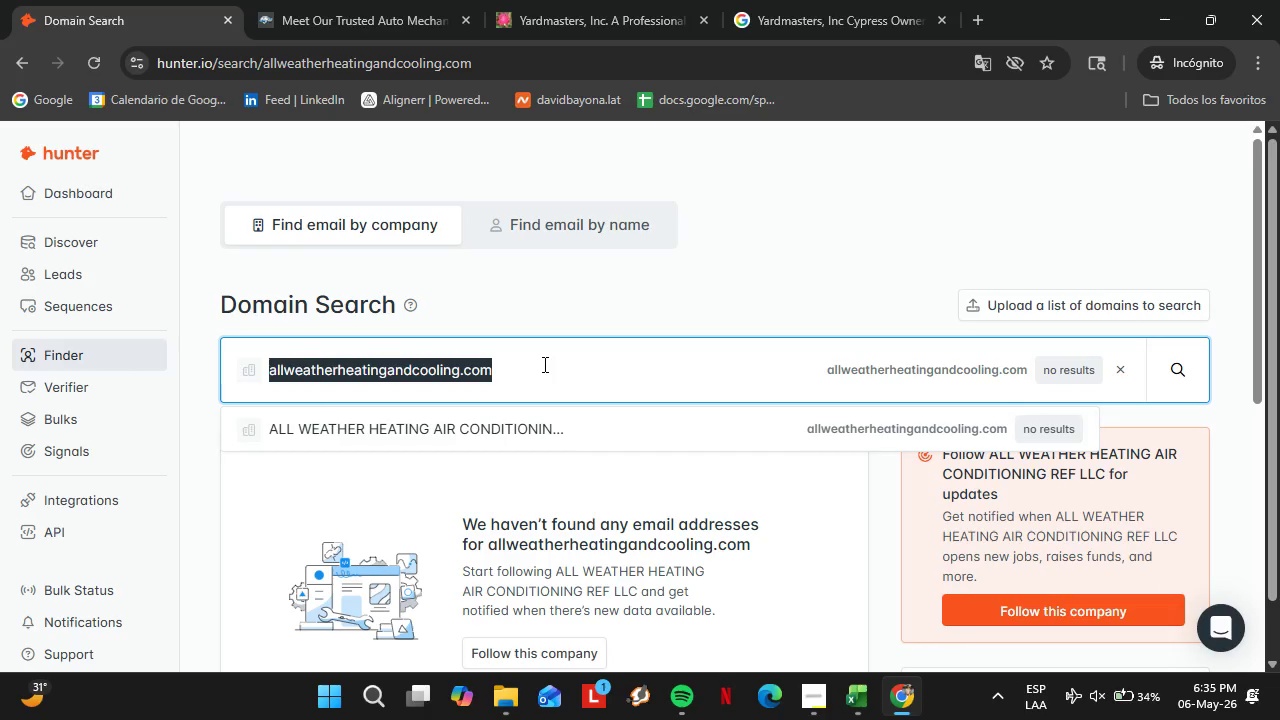 
type(arcticbreezeair.com)
 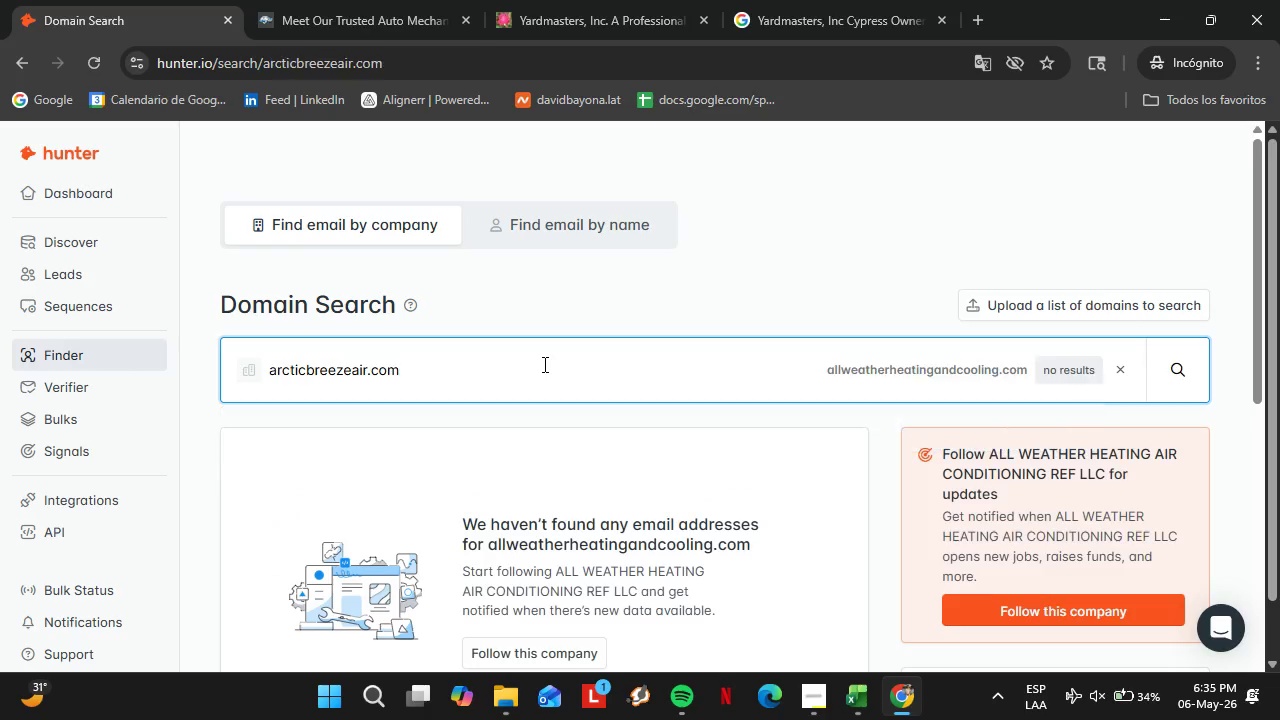 
key(Enter)
 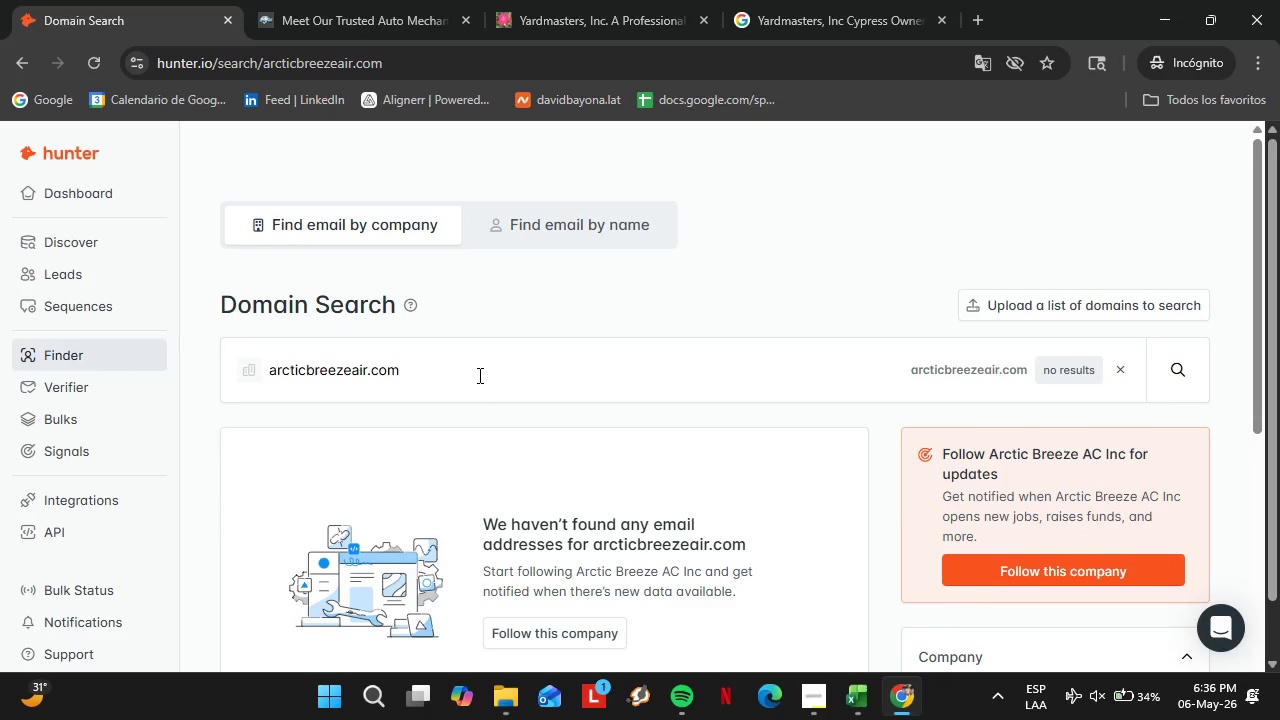 
double_click([473, 375])
 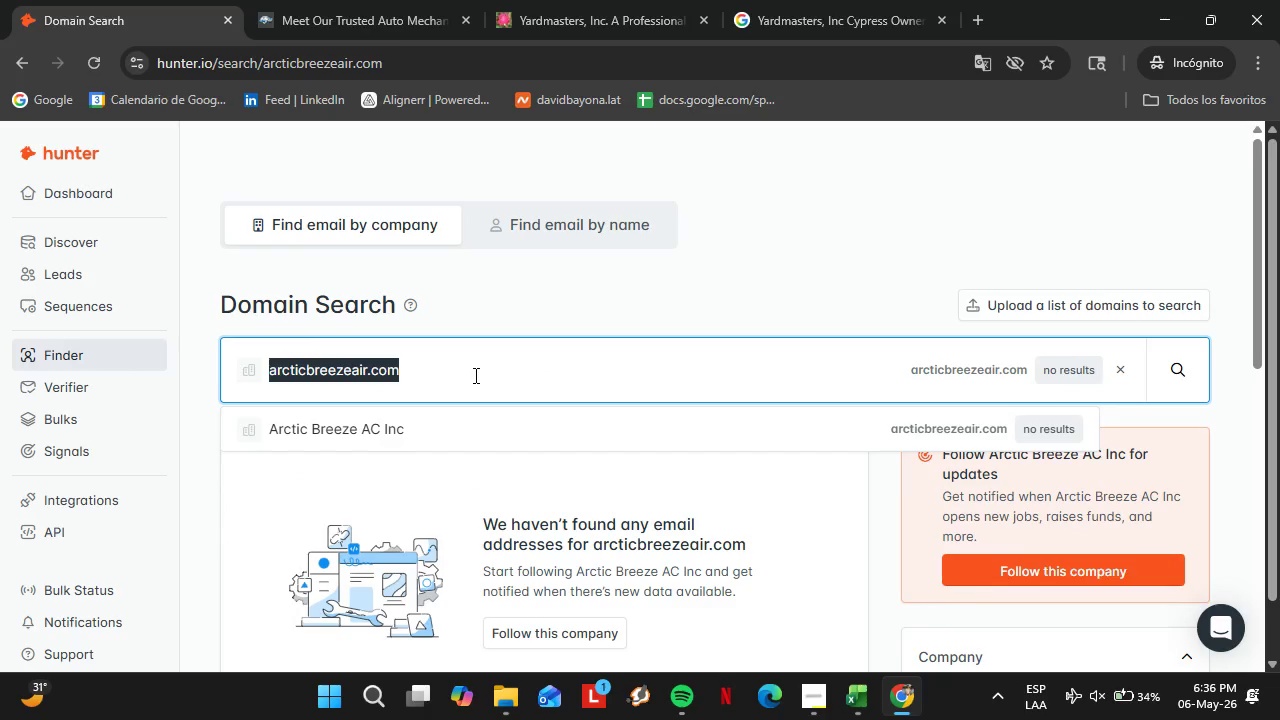 
triple_click([473, 375])
 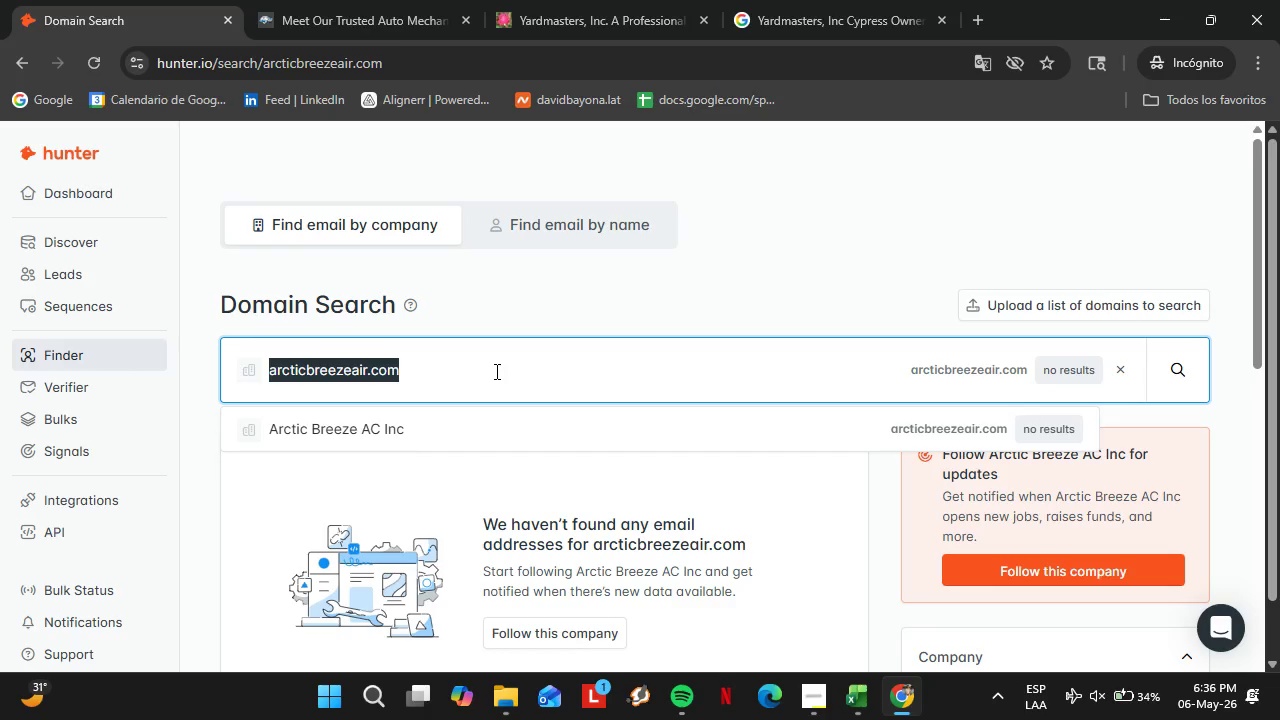 
wait(5.3)
 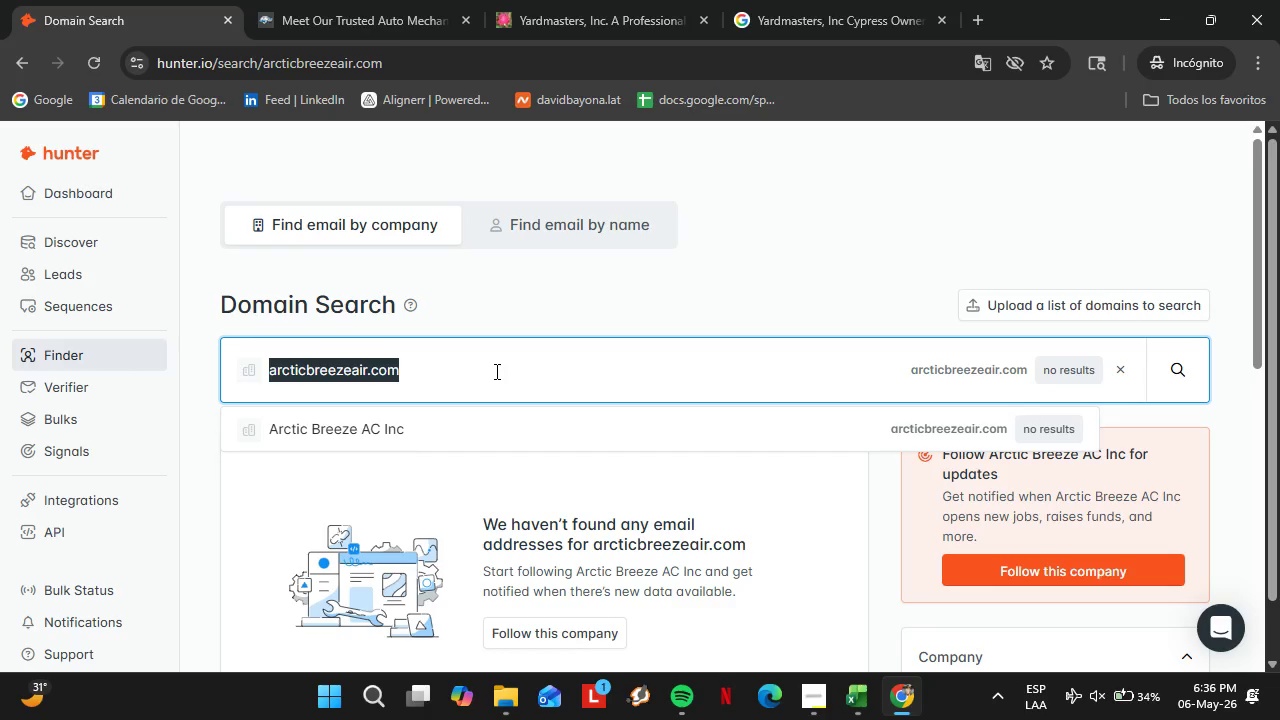 
type(climateproservices.com)
 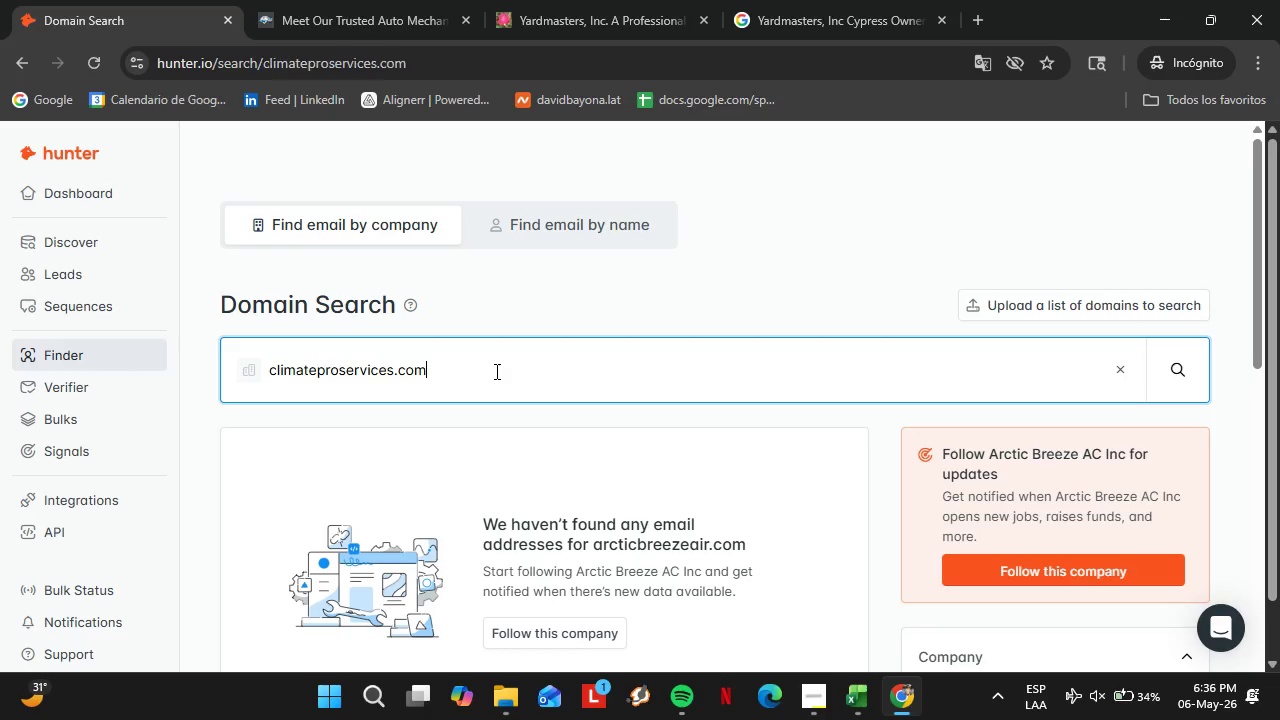 
key(Enter)
 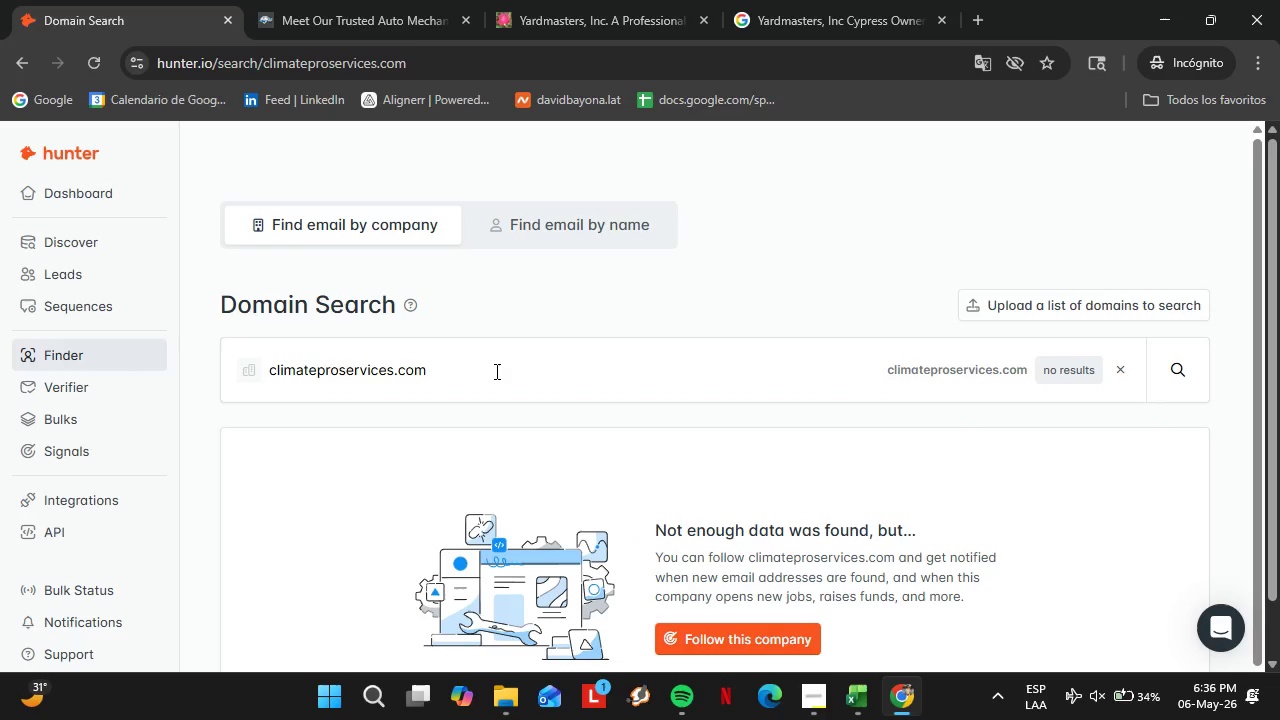 
double_click([495, 371])
 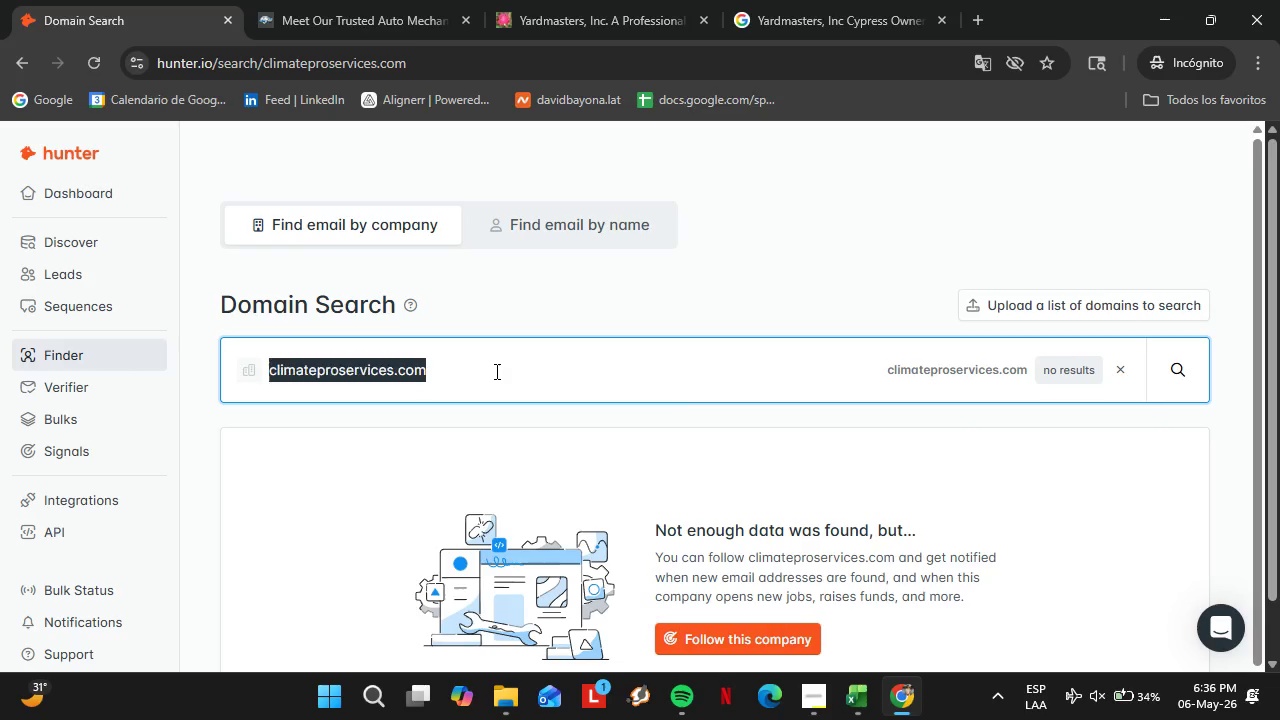 
triple_click([495, 371])
 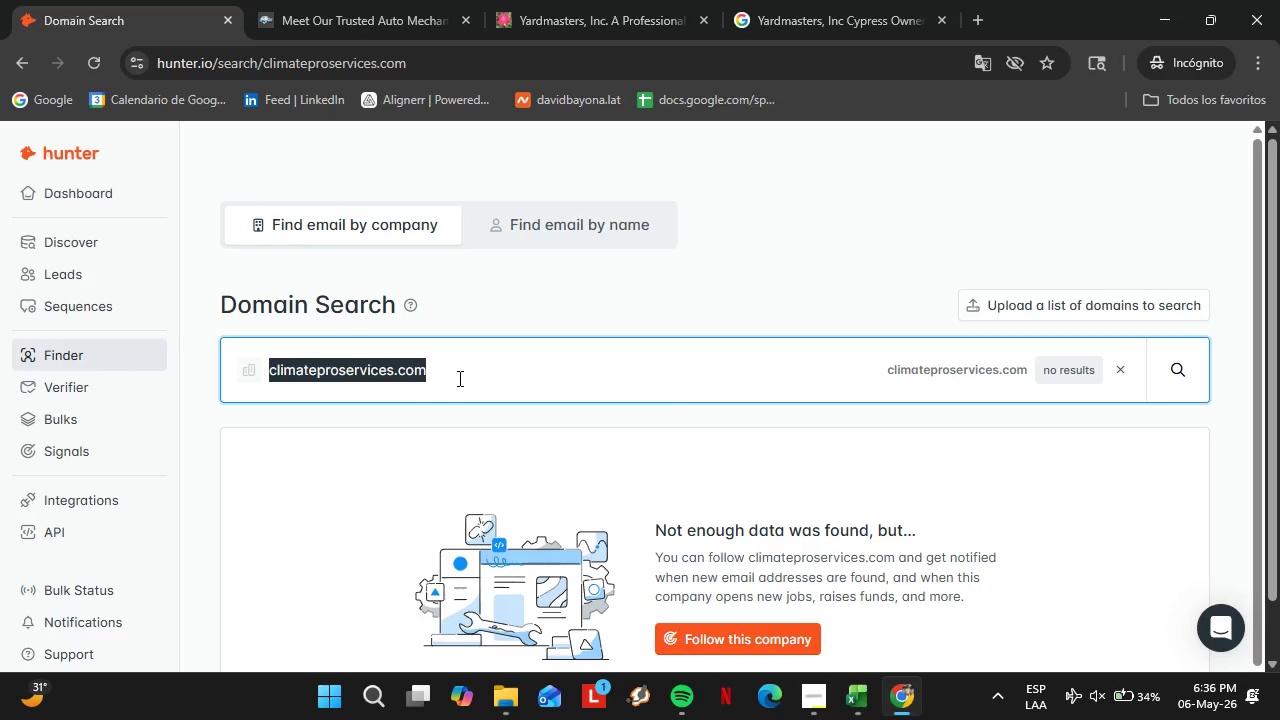 
wait(12.52)
 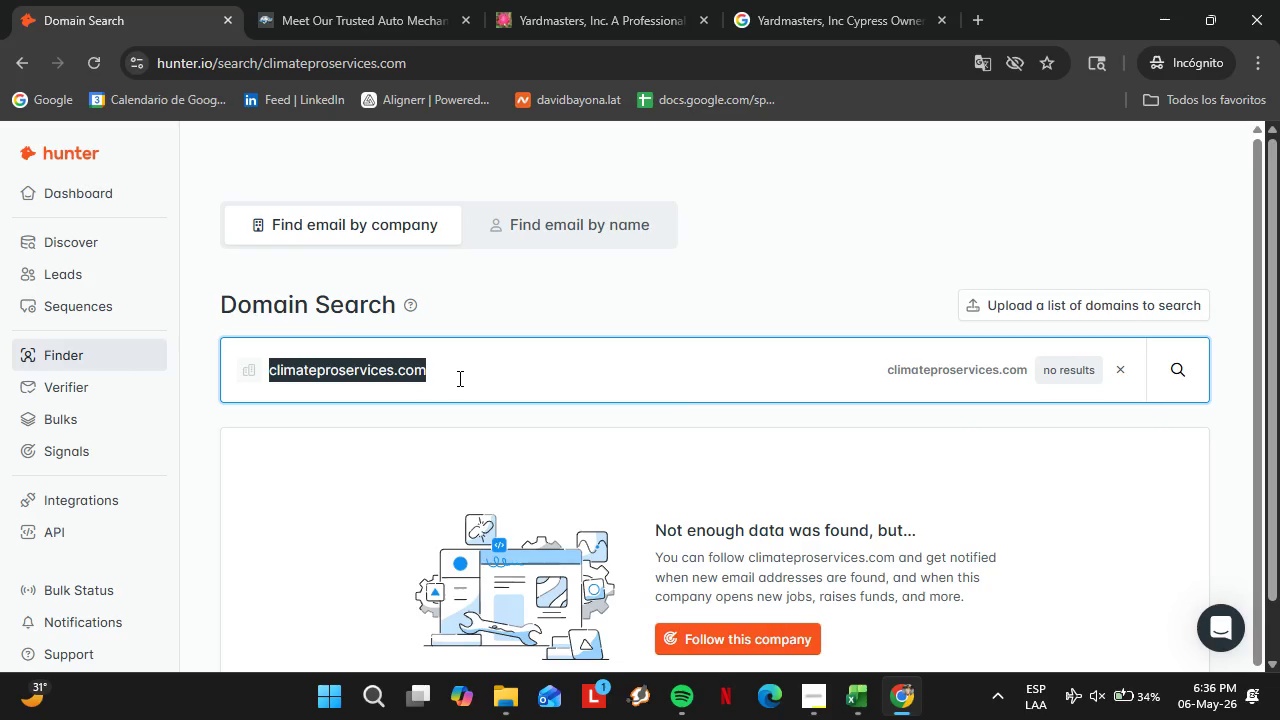 
type(coolcareheatingandair.com)
 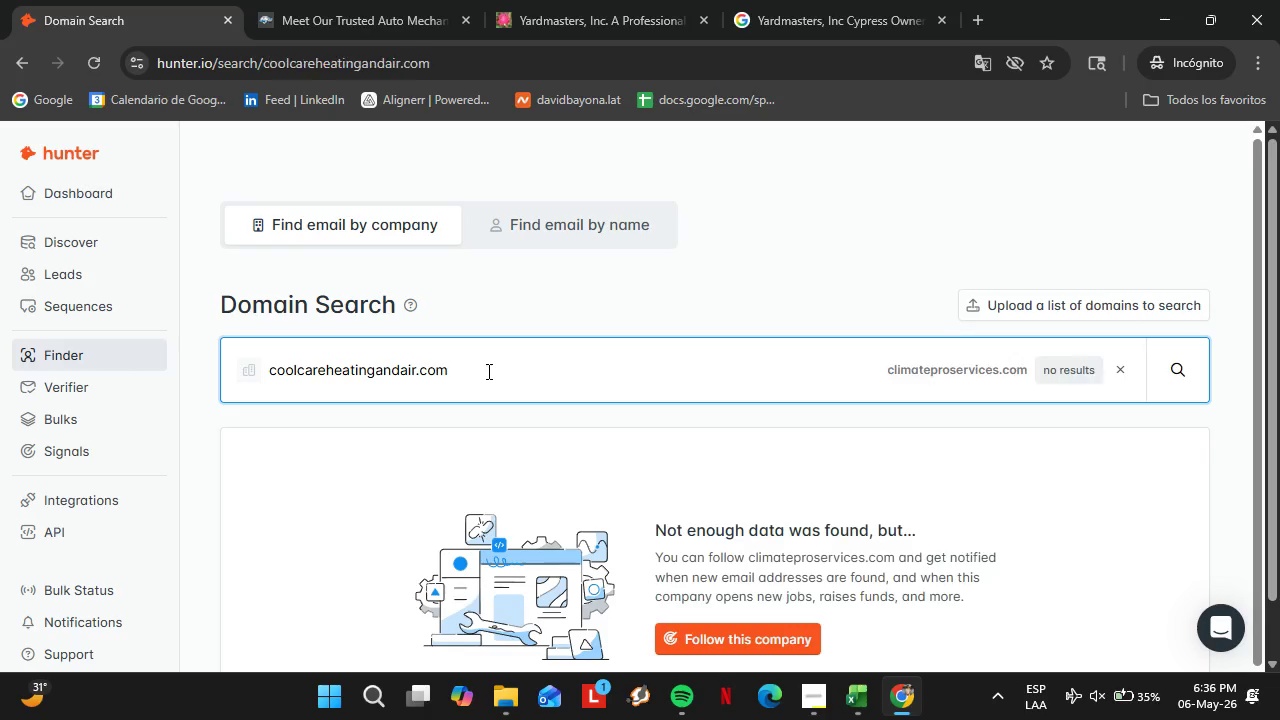 
key(Enter)
 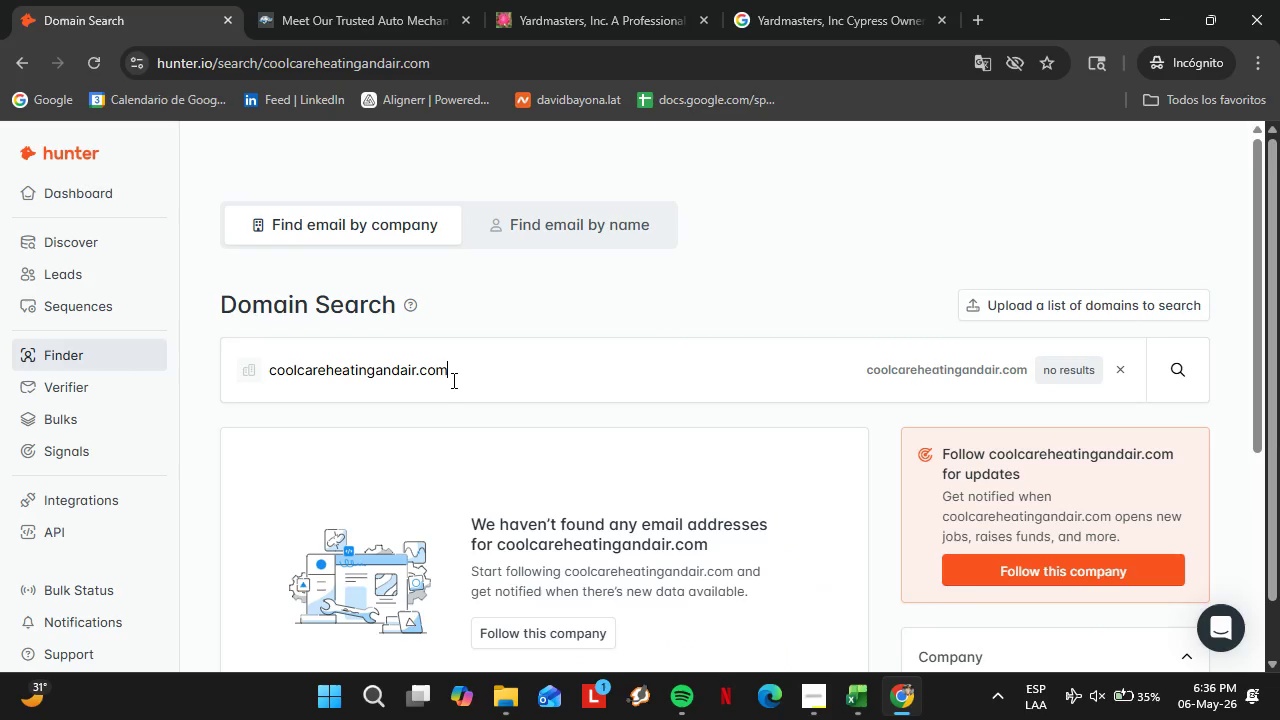 
double_click([452, 380])
 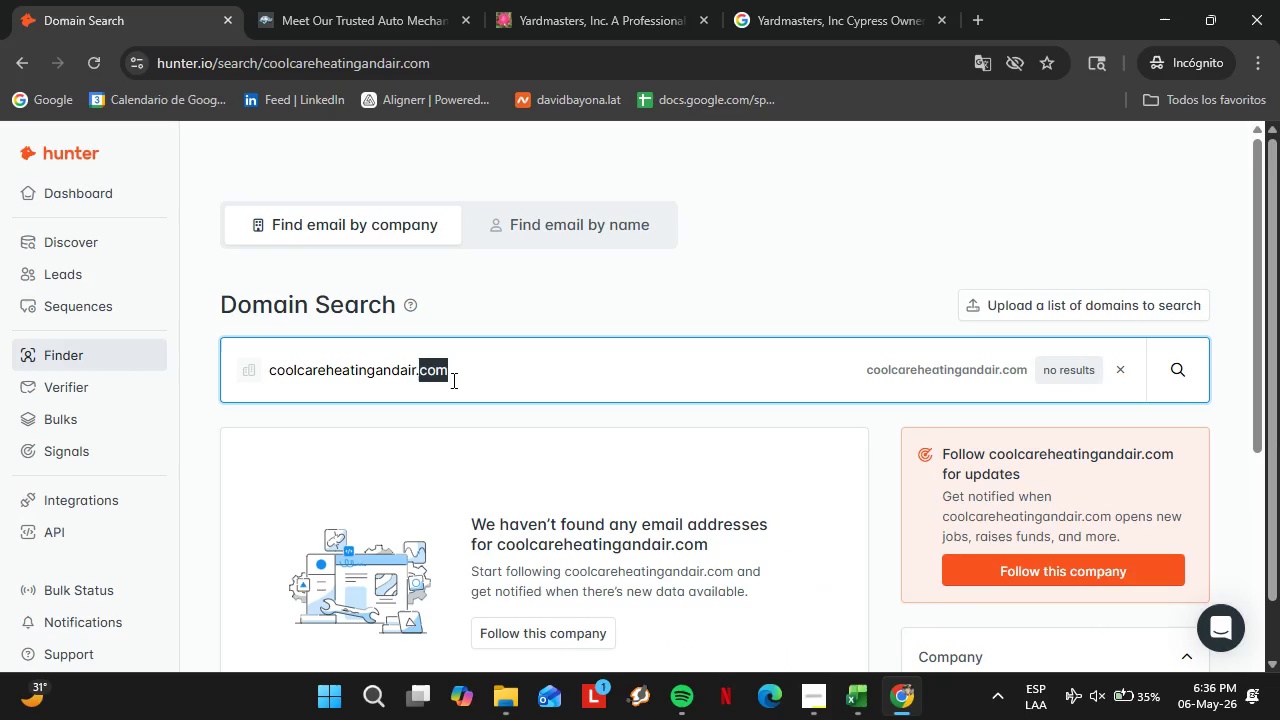 
triple_click([452, 380])
 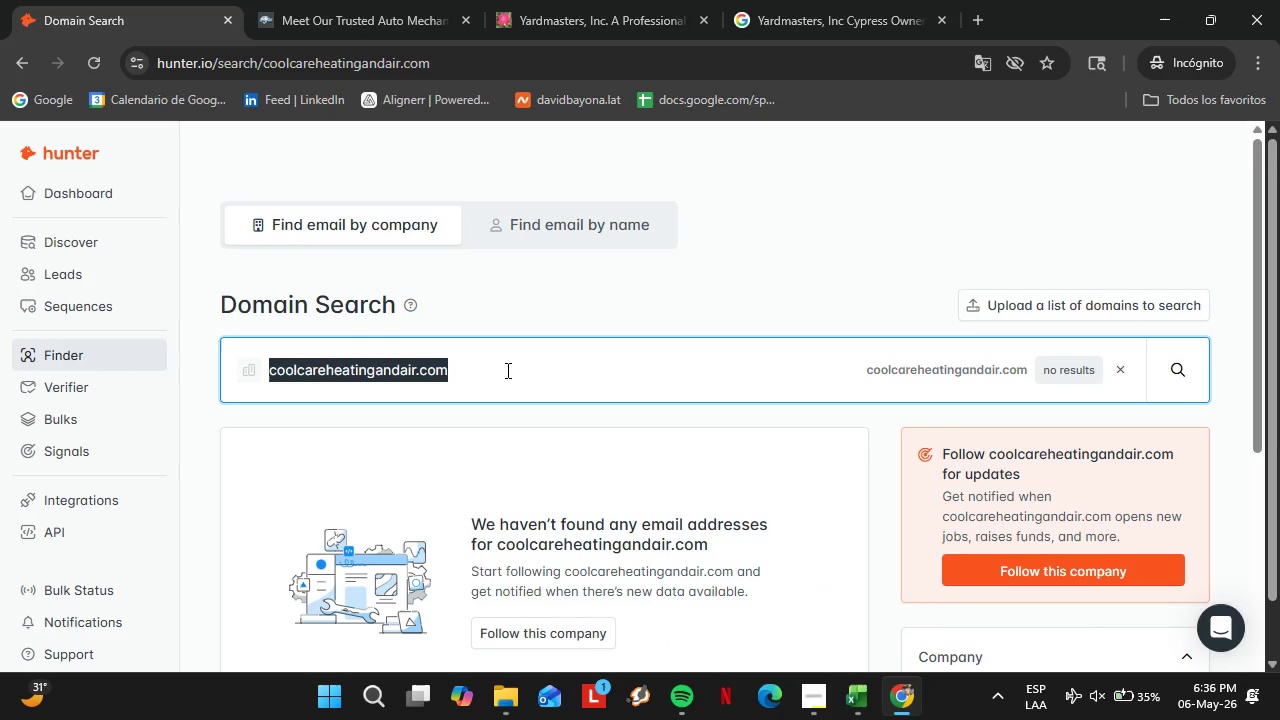 
type(eastcoastmechanical.com)
 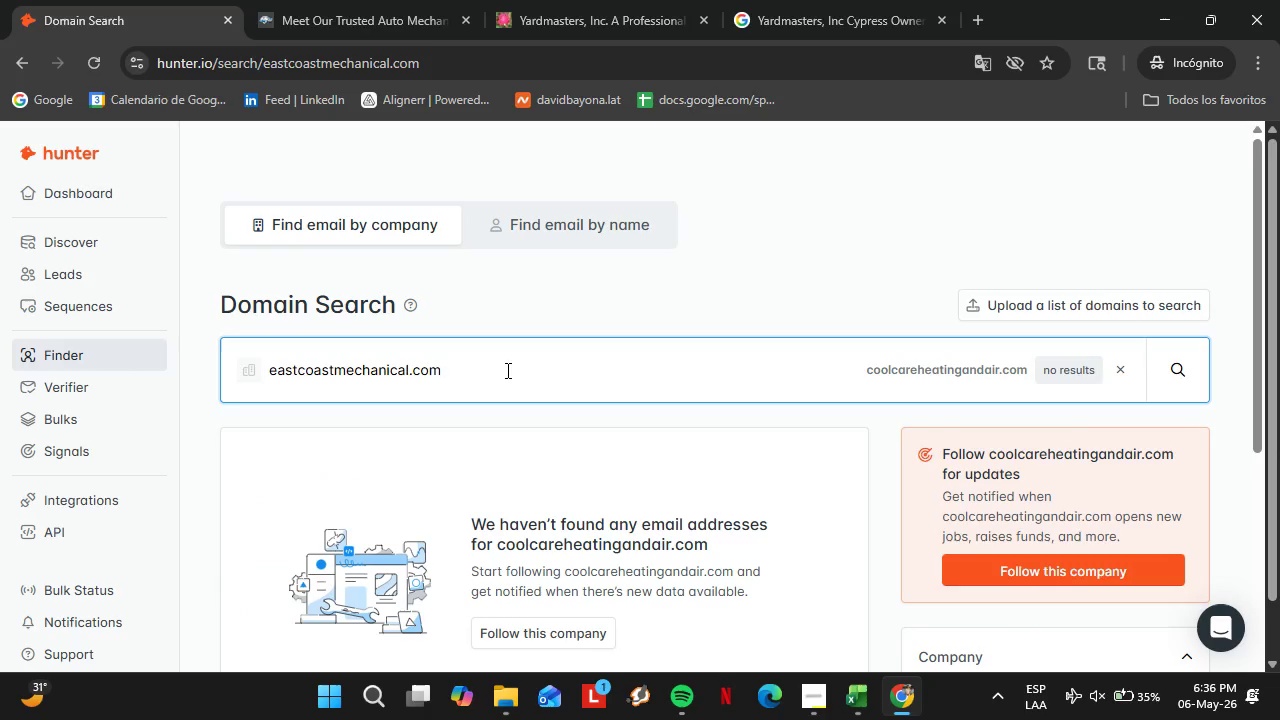 
key(Enter)
 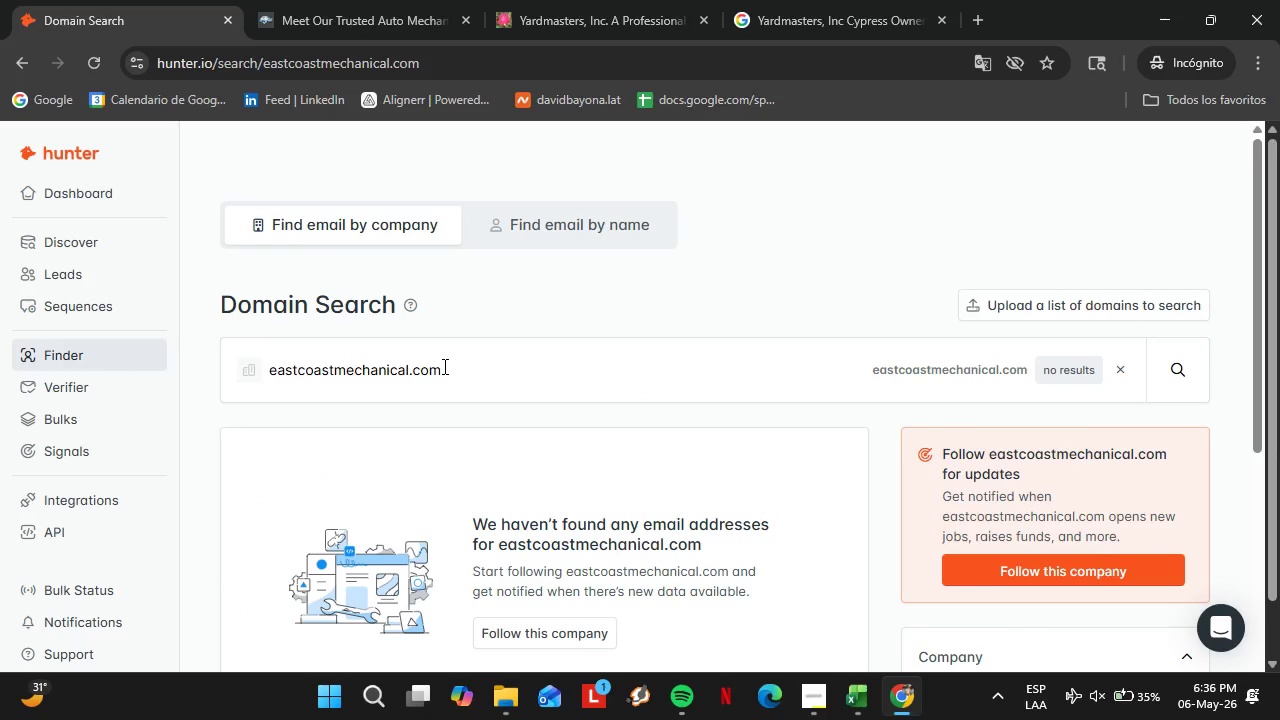 
double_click([443, 366])
 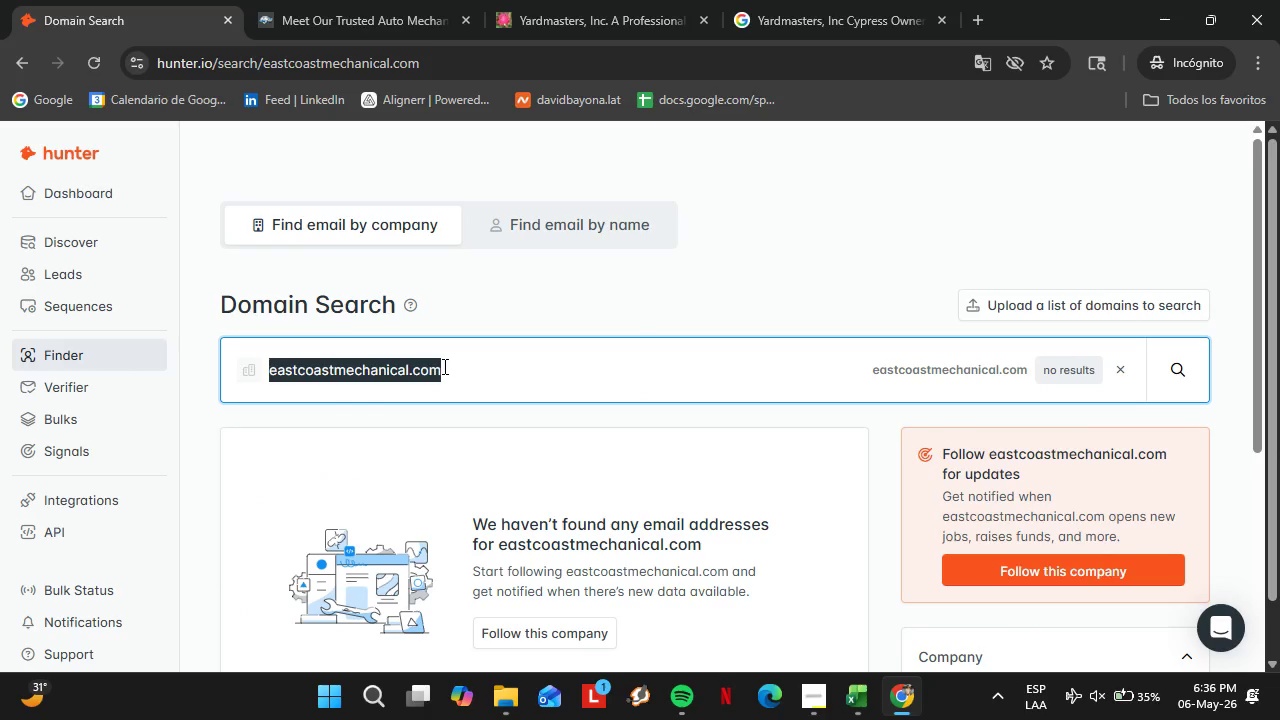 
triple_click([443, 366])
 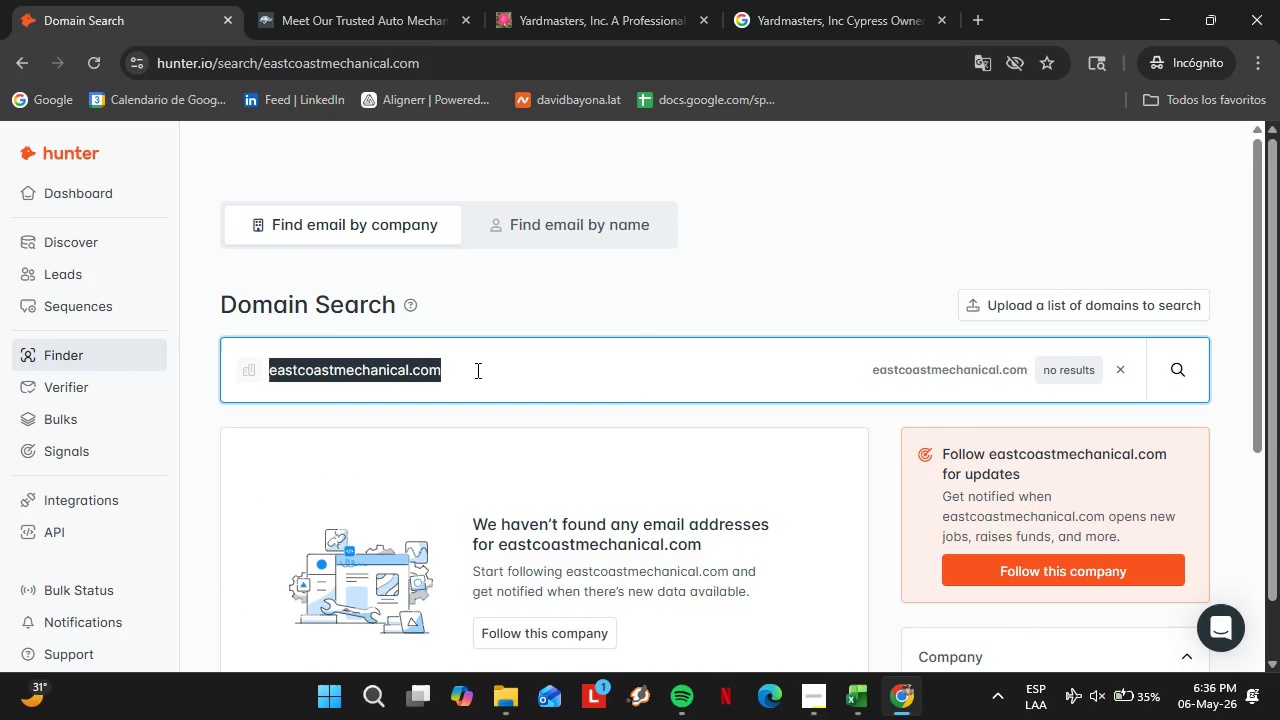 
type(hometowncomfort)
 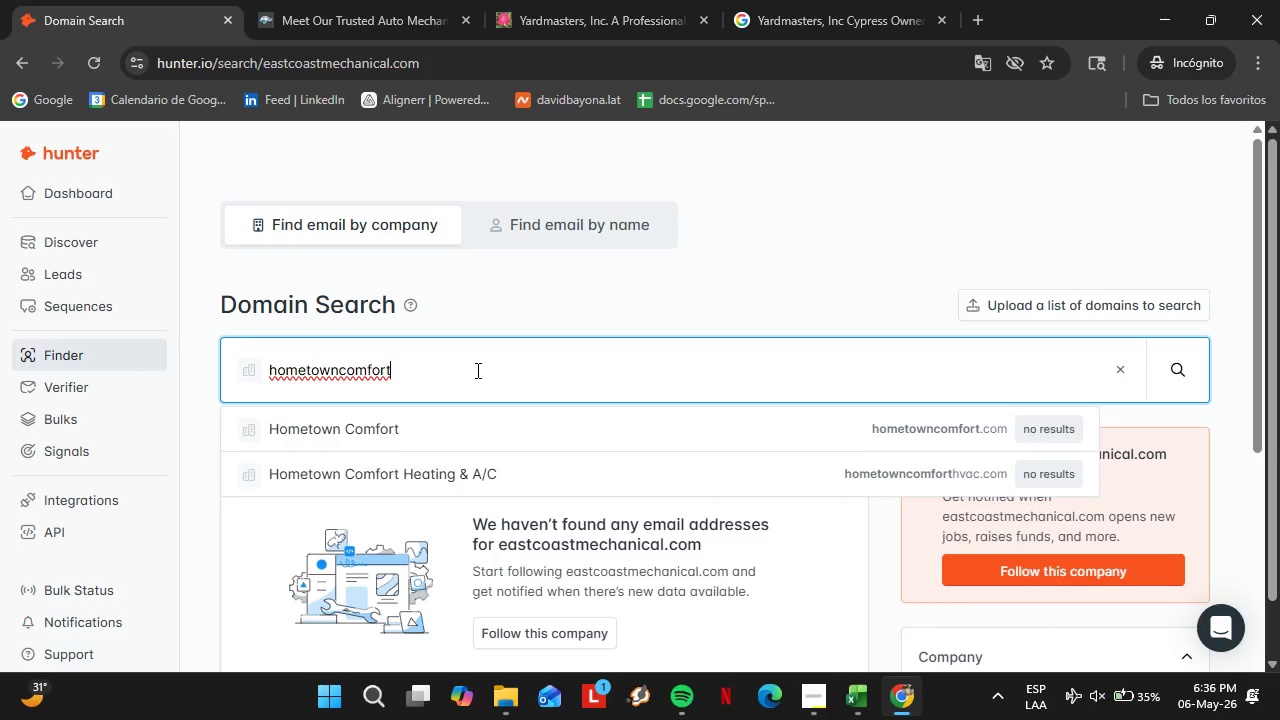 
type(systems.com)
 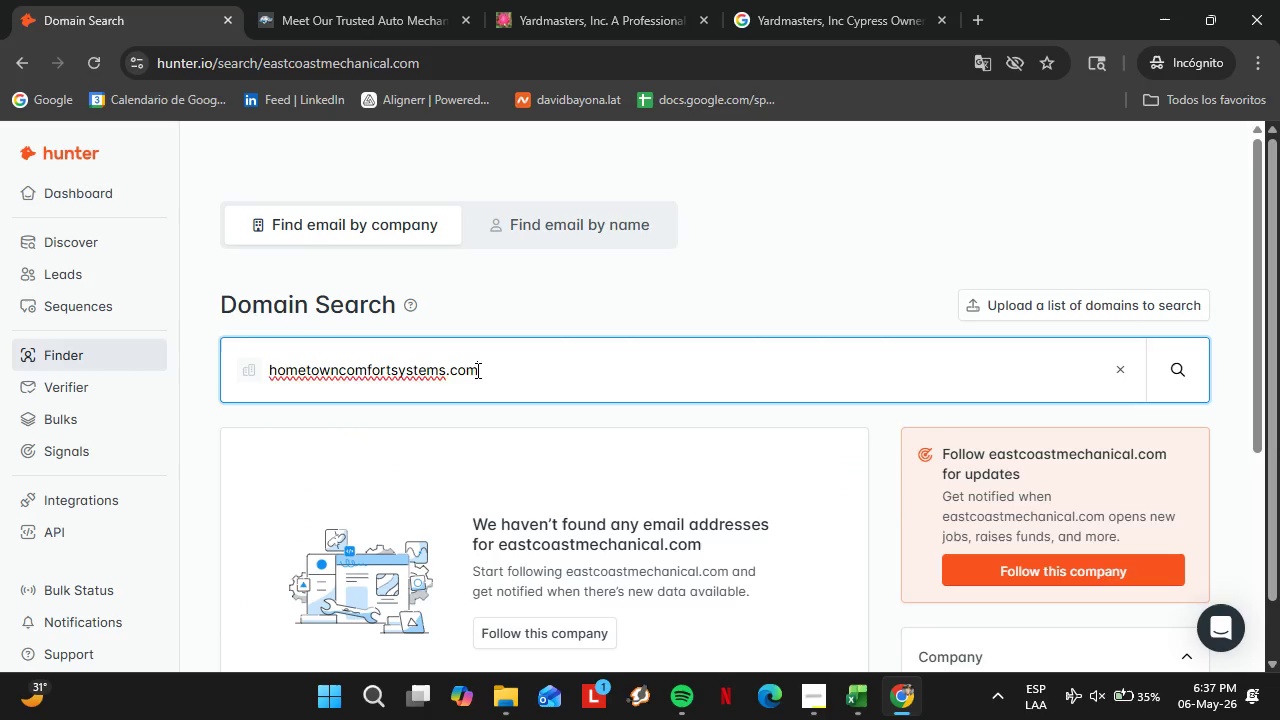 
key(Enter)
 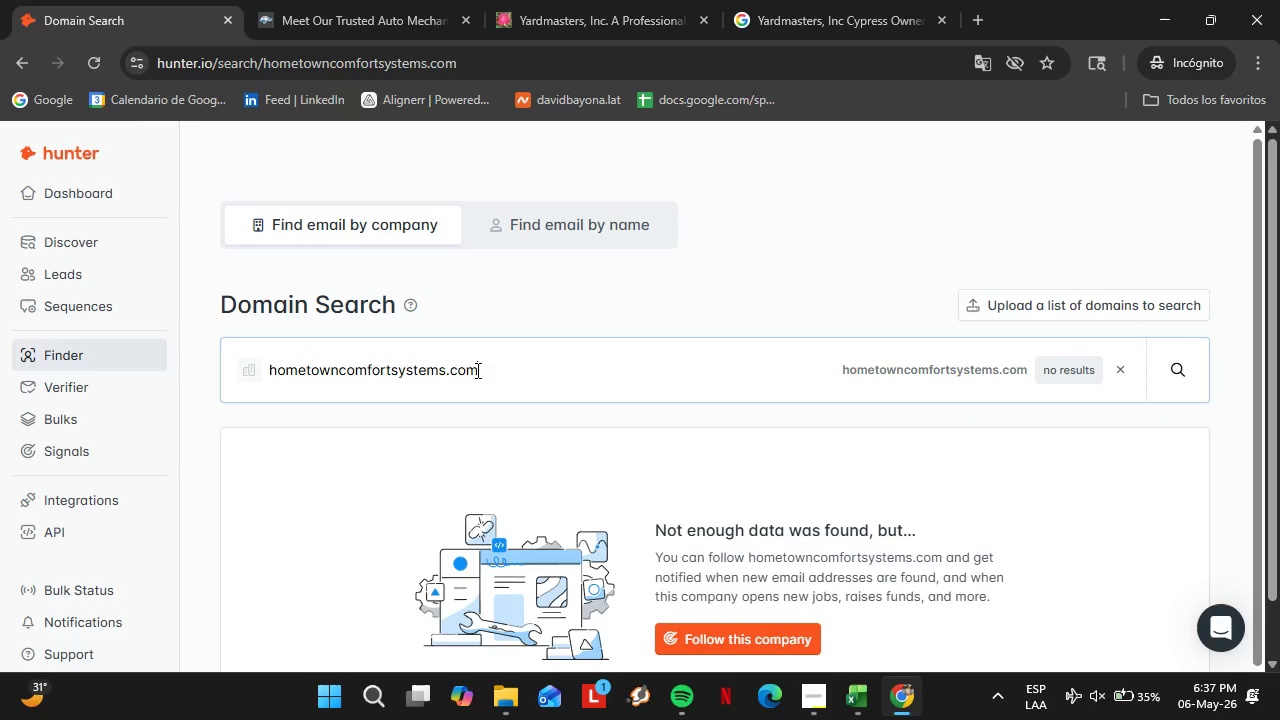 
double_click([476, 370])
 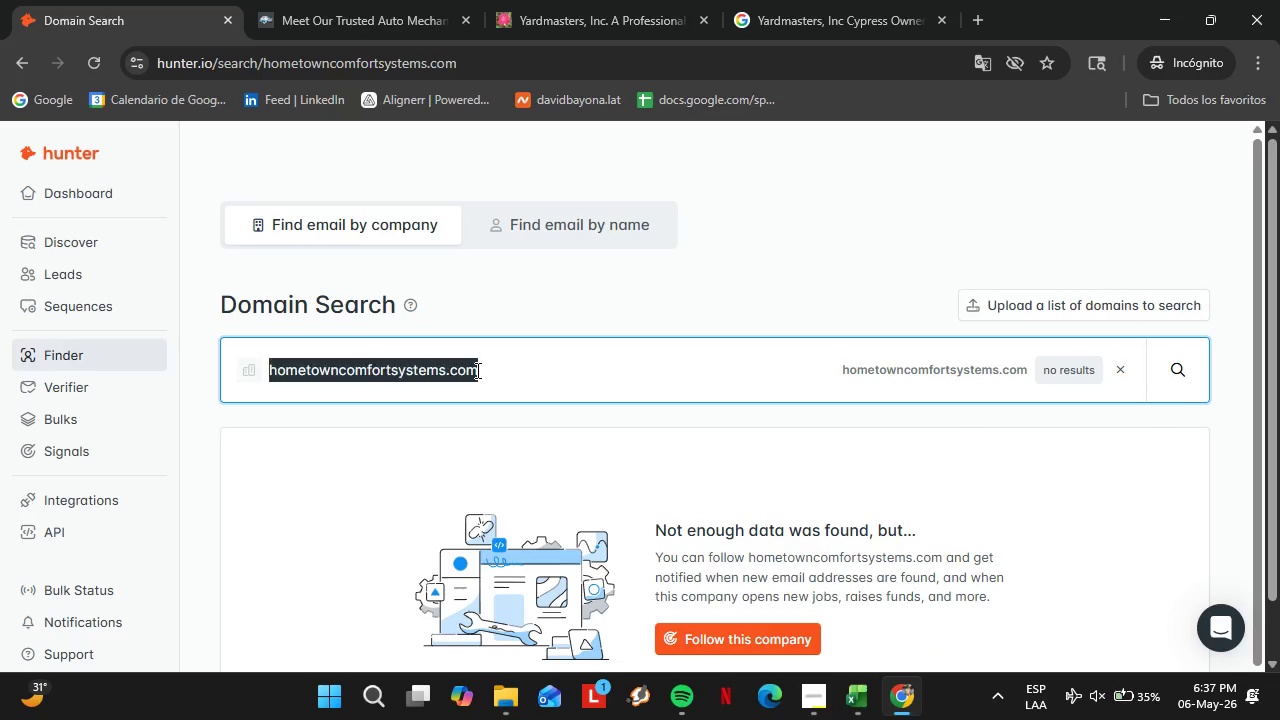 
triple_click([476, 370])
 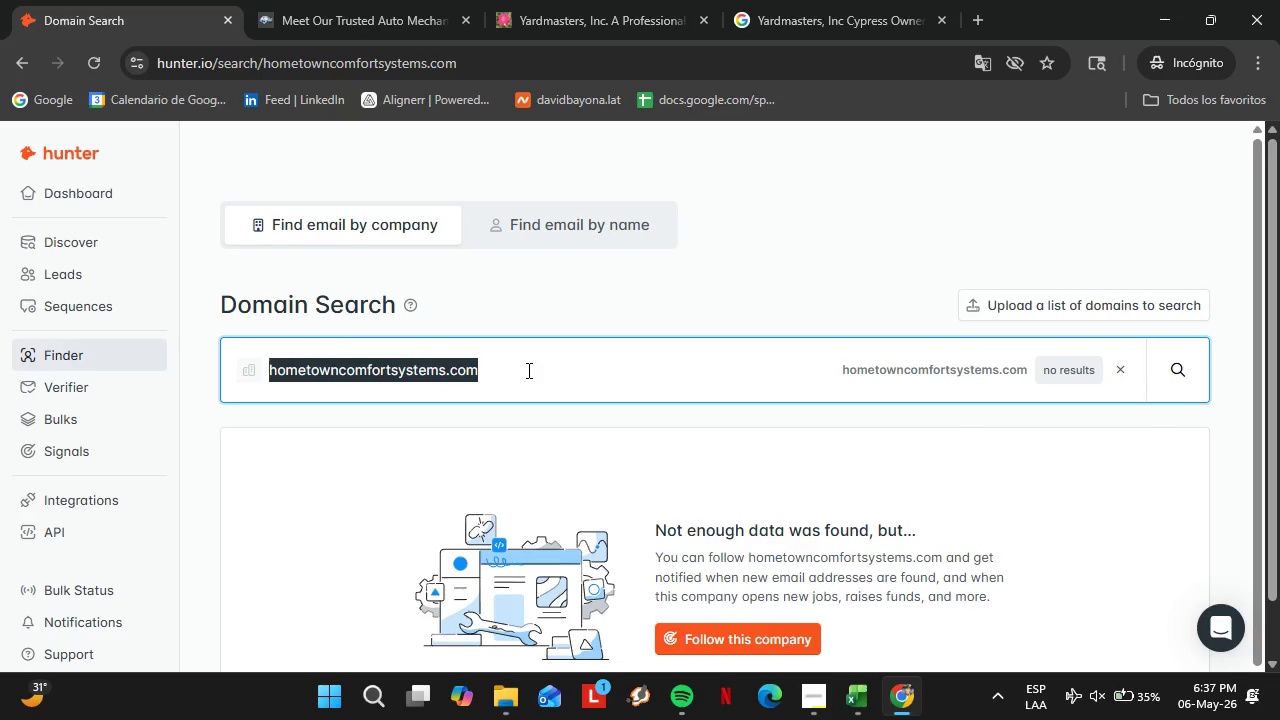 
type(inlandairsystems.com)
 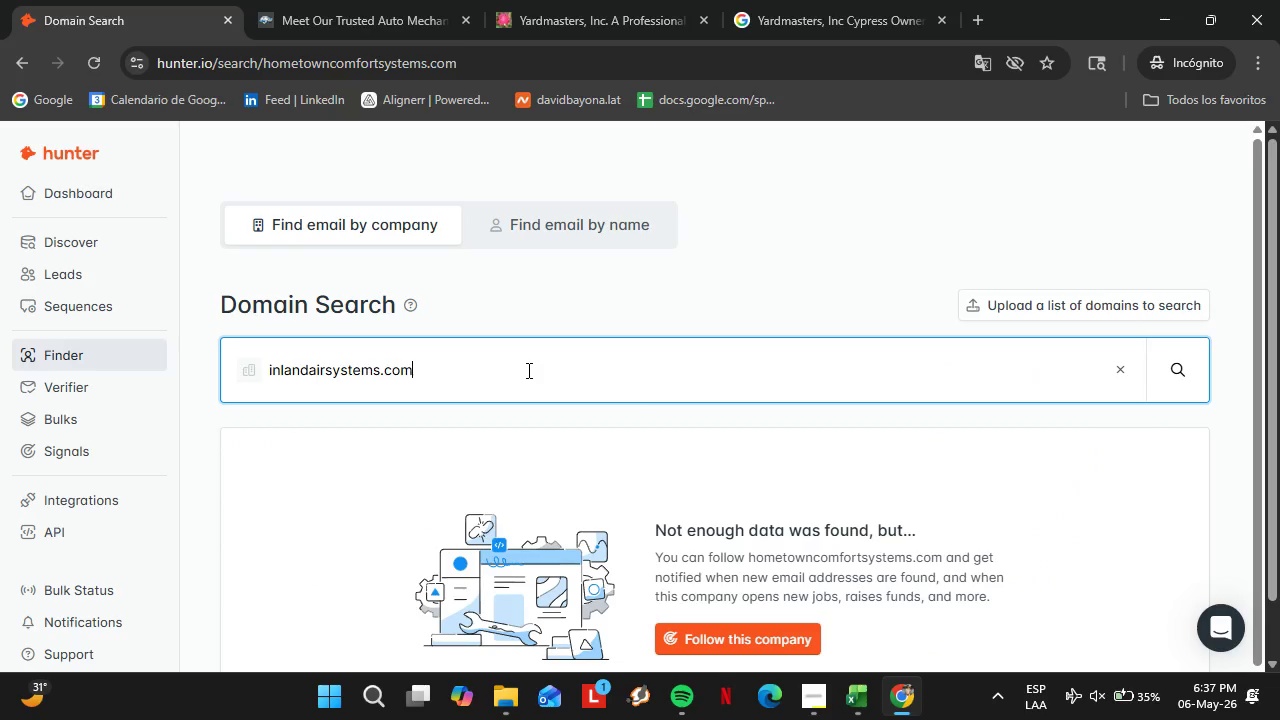 
key(Enter)
 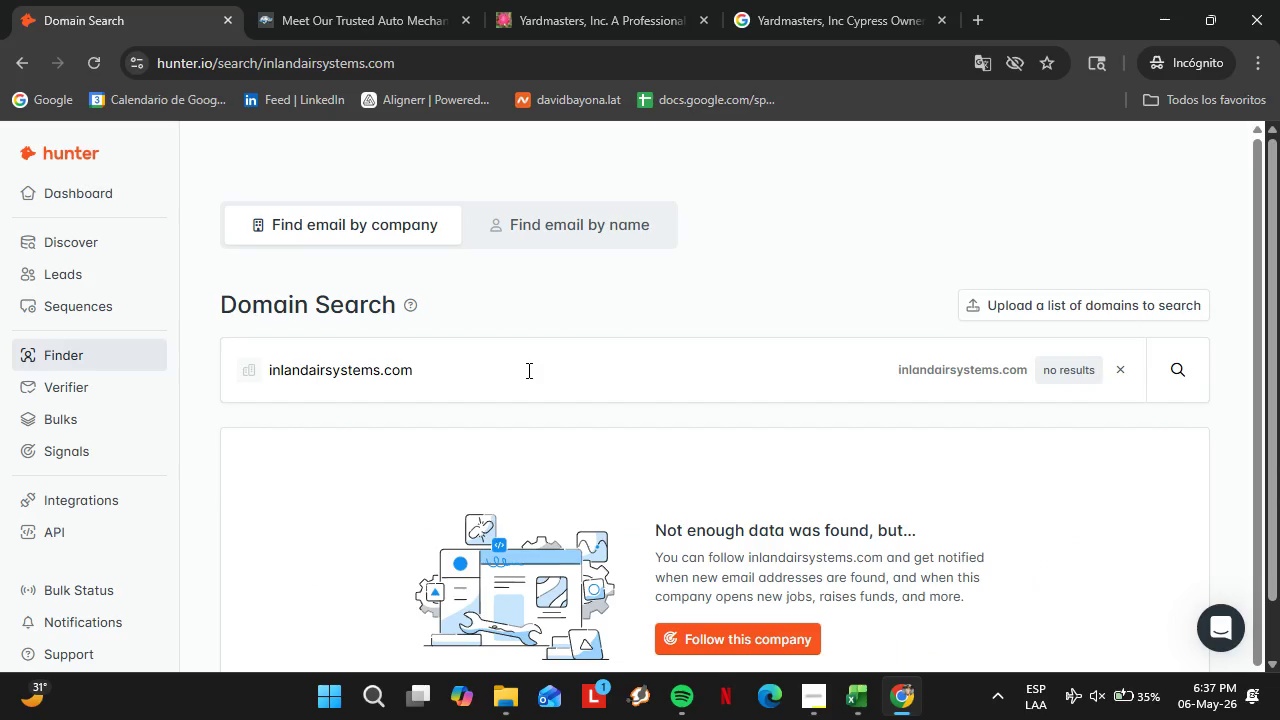 
double_click([527, 370])
 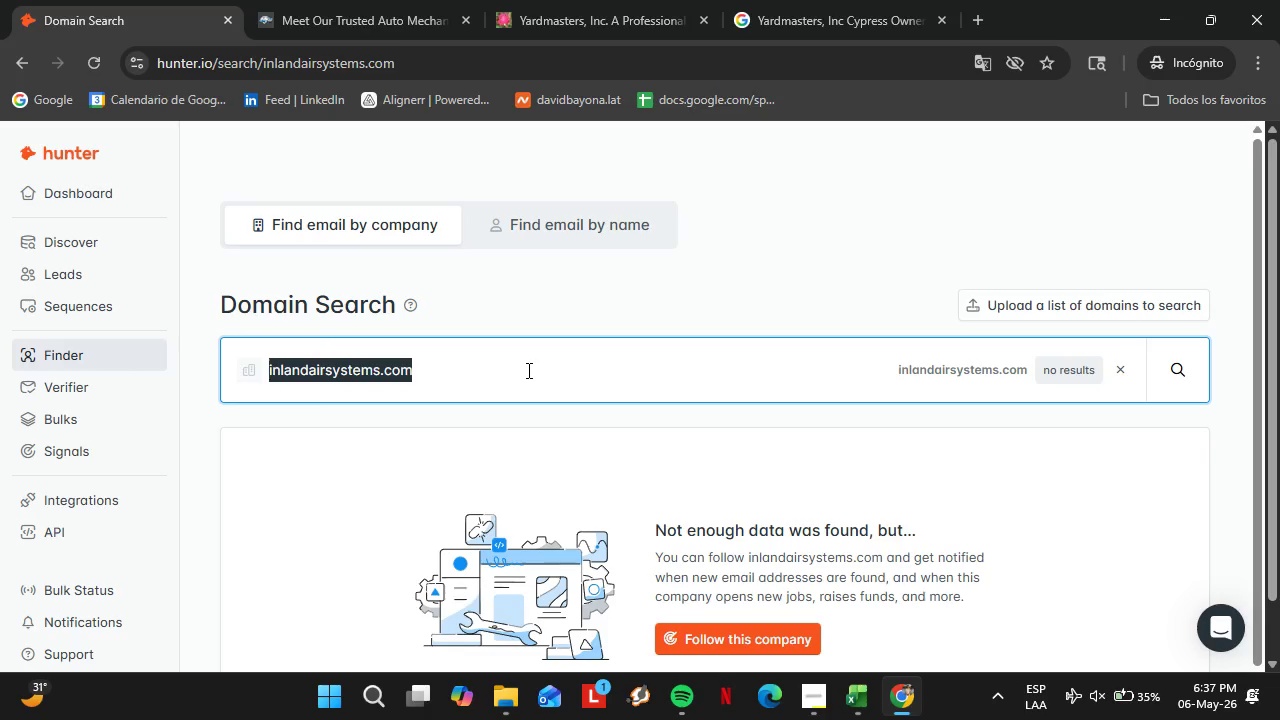 
triple_click([527, 370])
 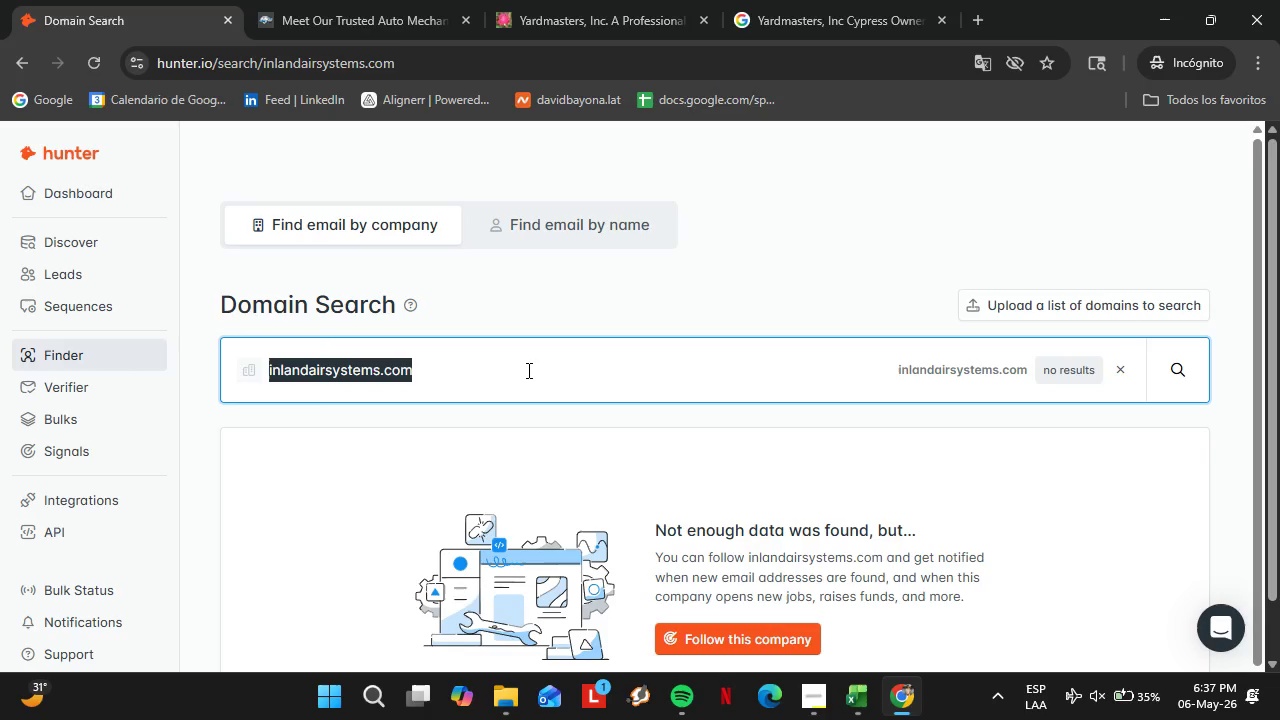 
double_click([527, 370])
 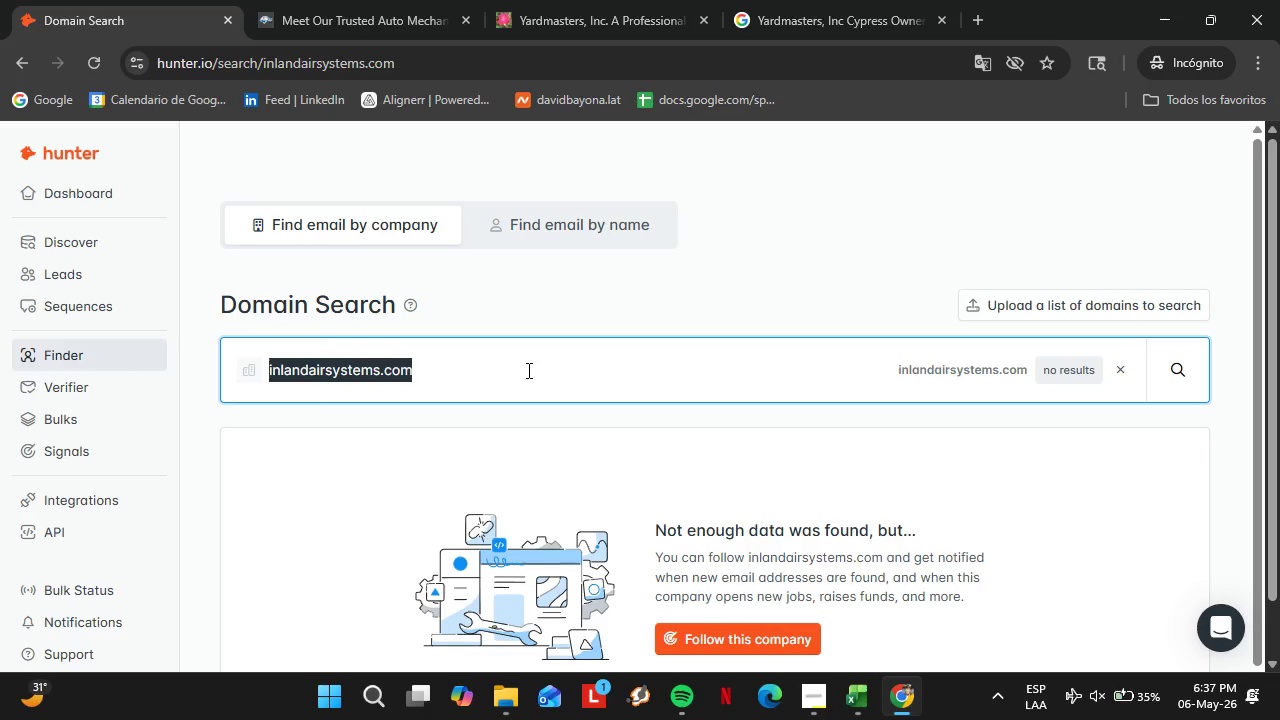 
triple_click([527, 370])
 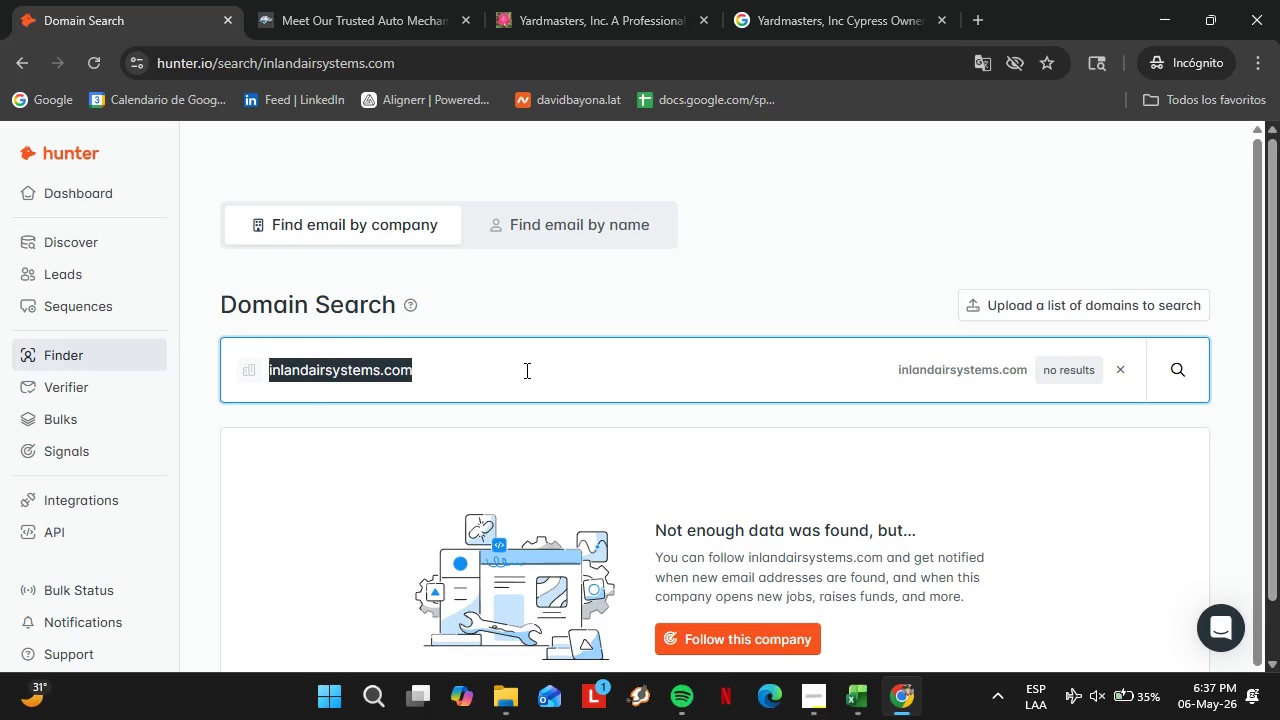 
type(precisionairpros.com)
 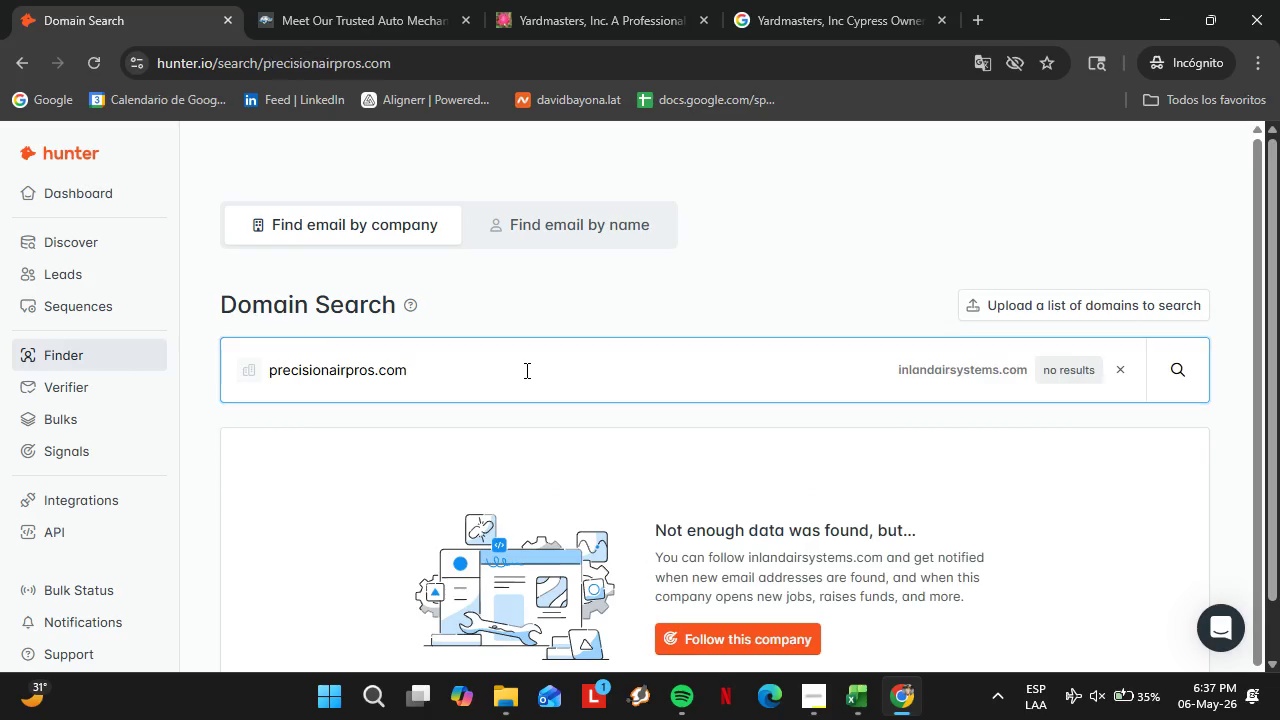 
key(Enter)
 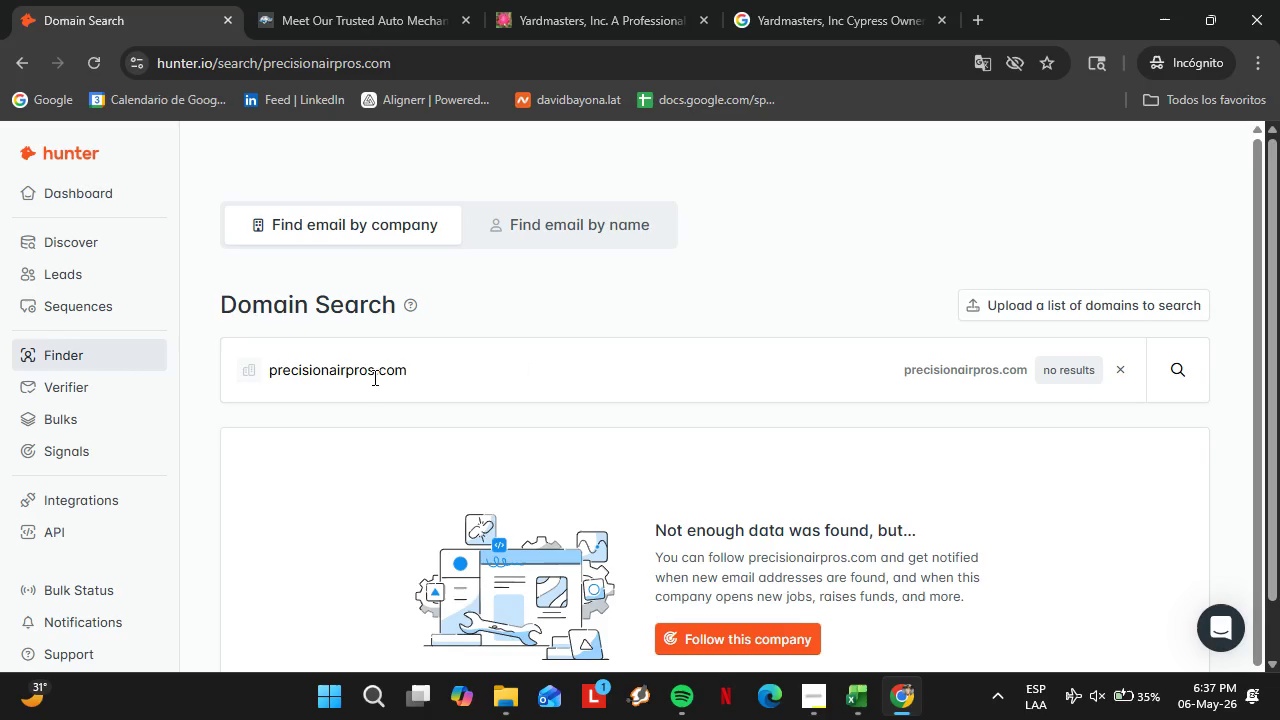 
double_click([370, 379])
 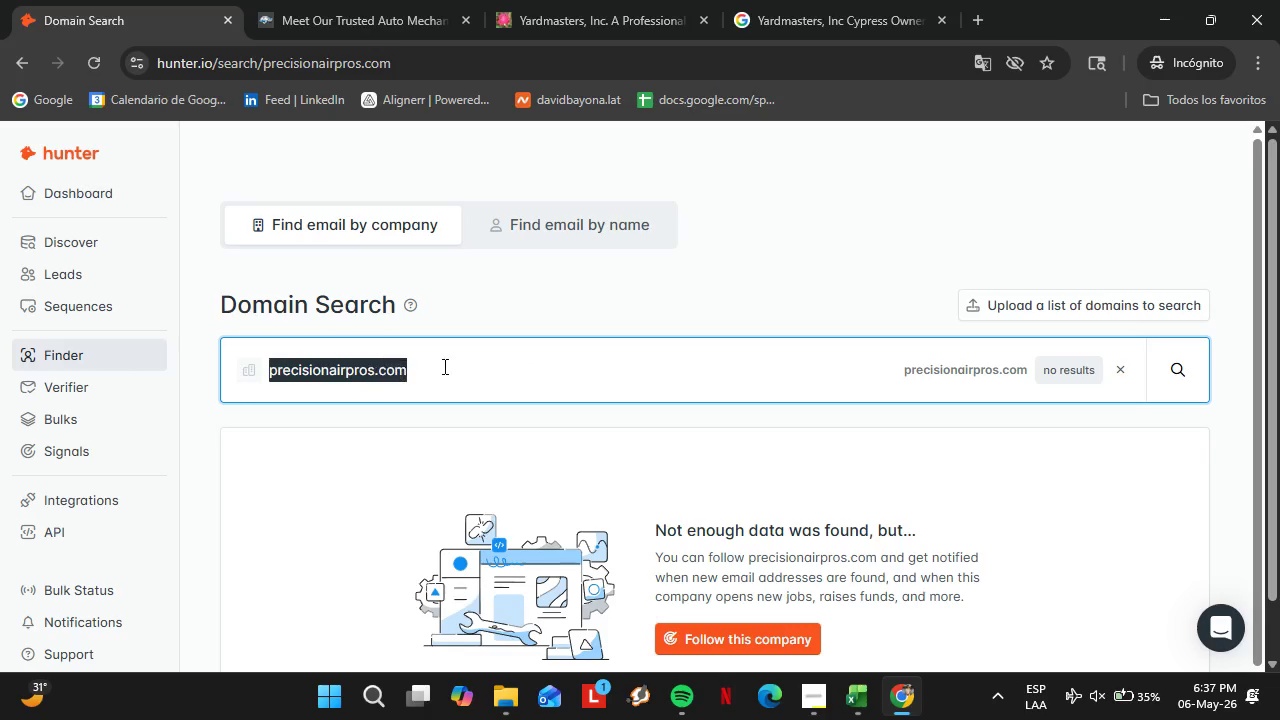 
triple_click([370, 379])
 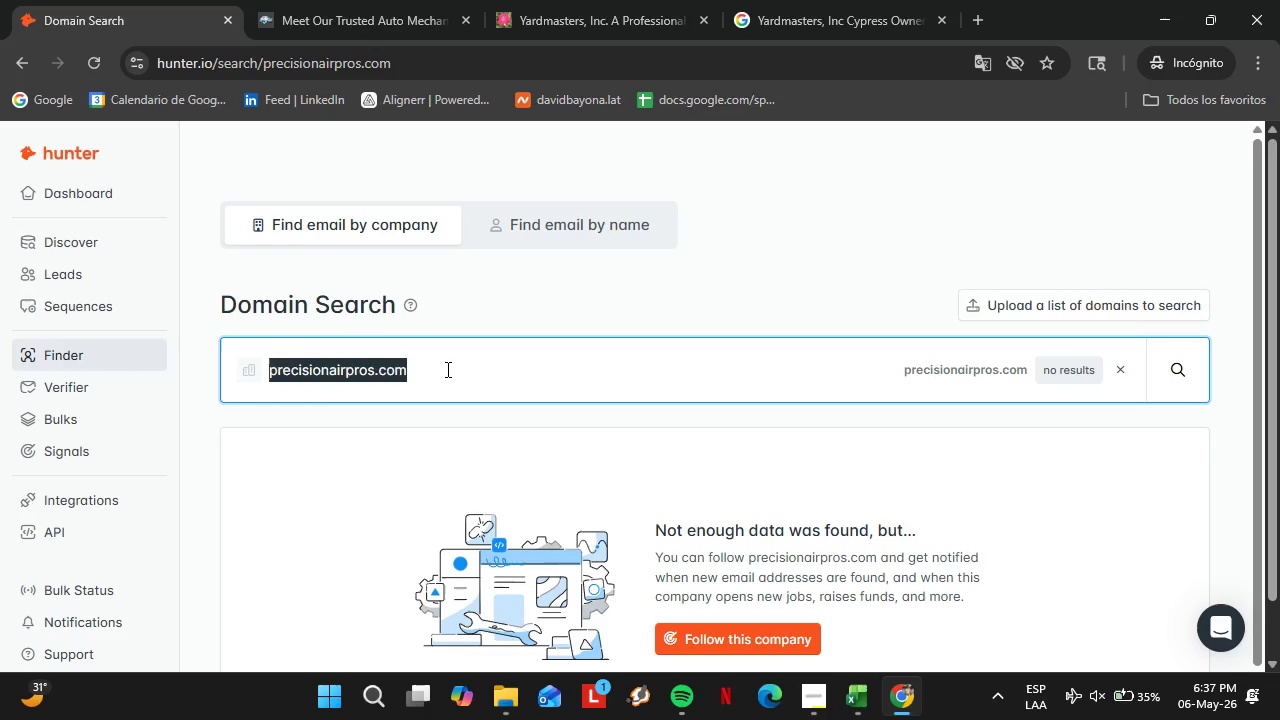 
type(rapidcoolair.com)
 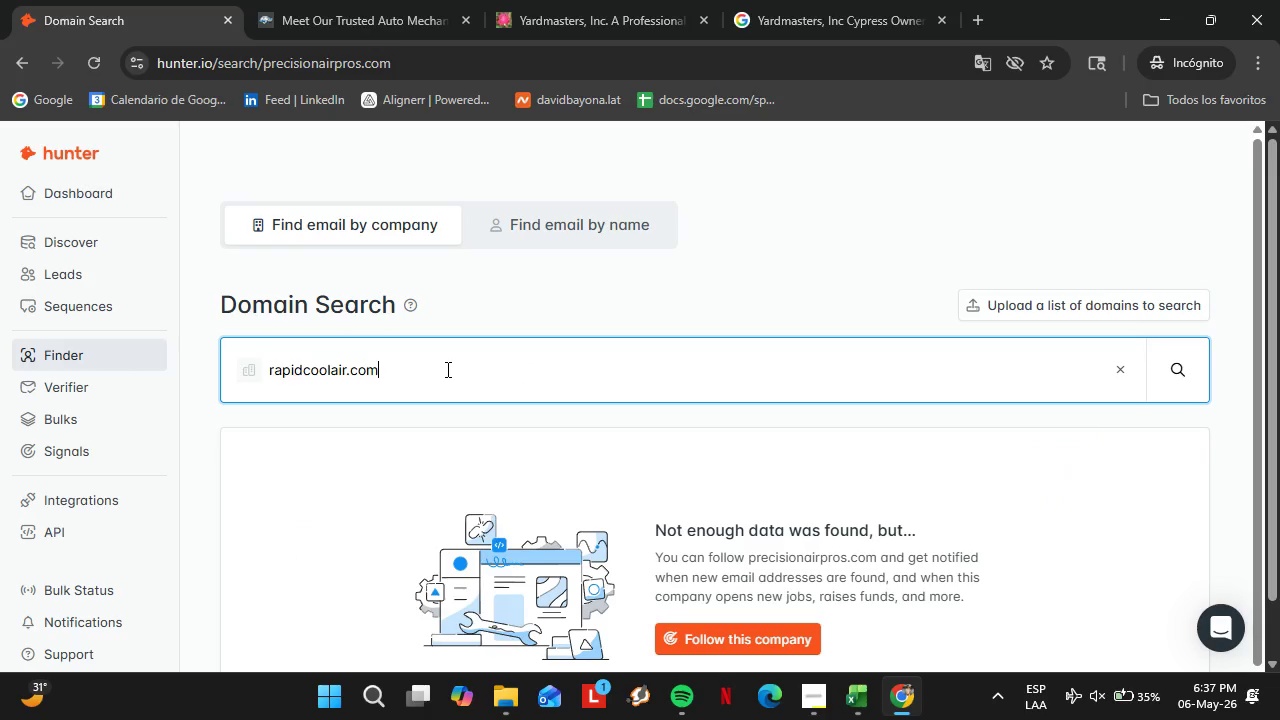 
key(Enter)
 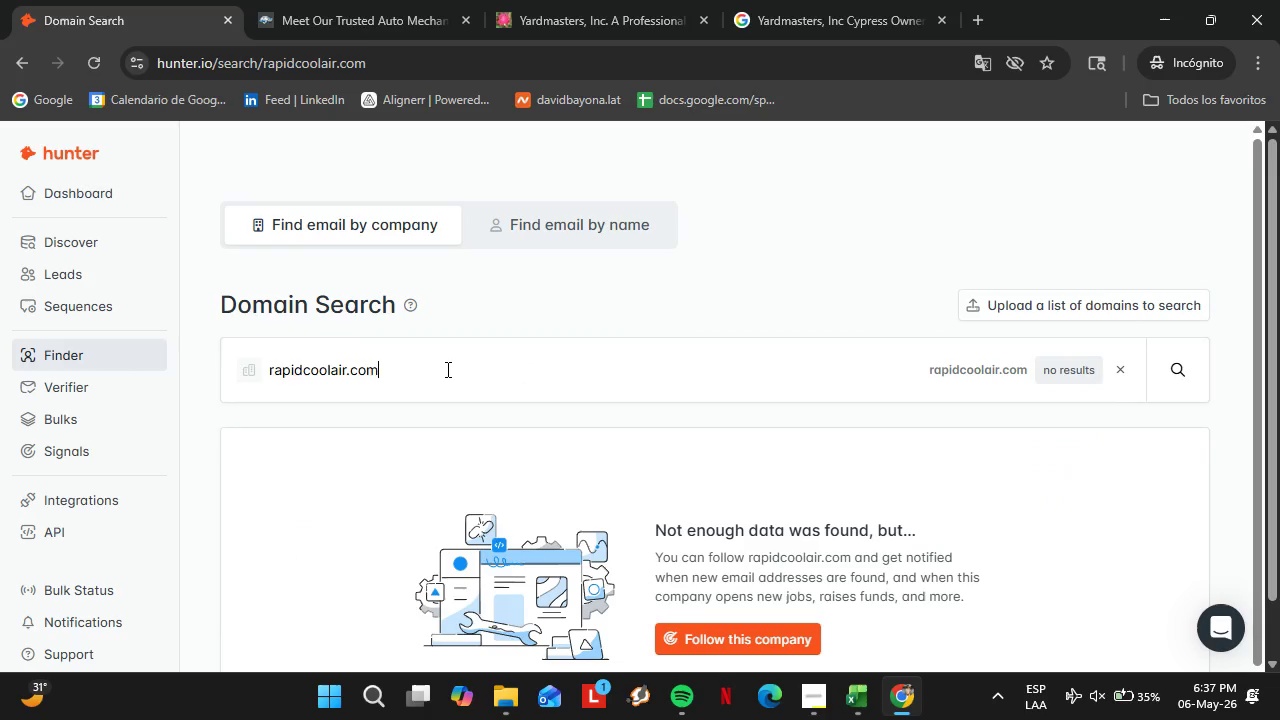 
double_click([446, 369])
 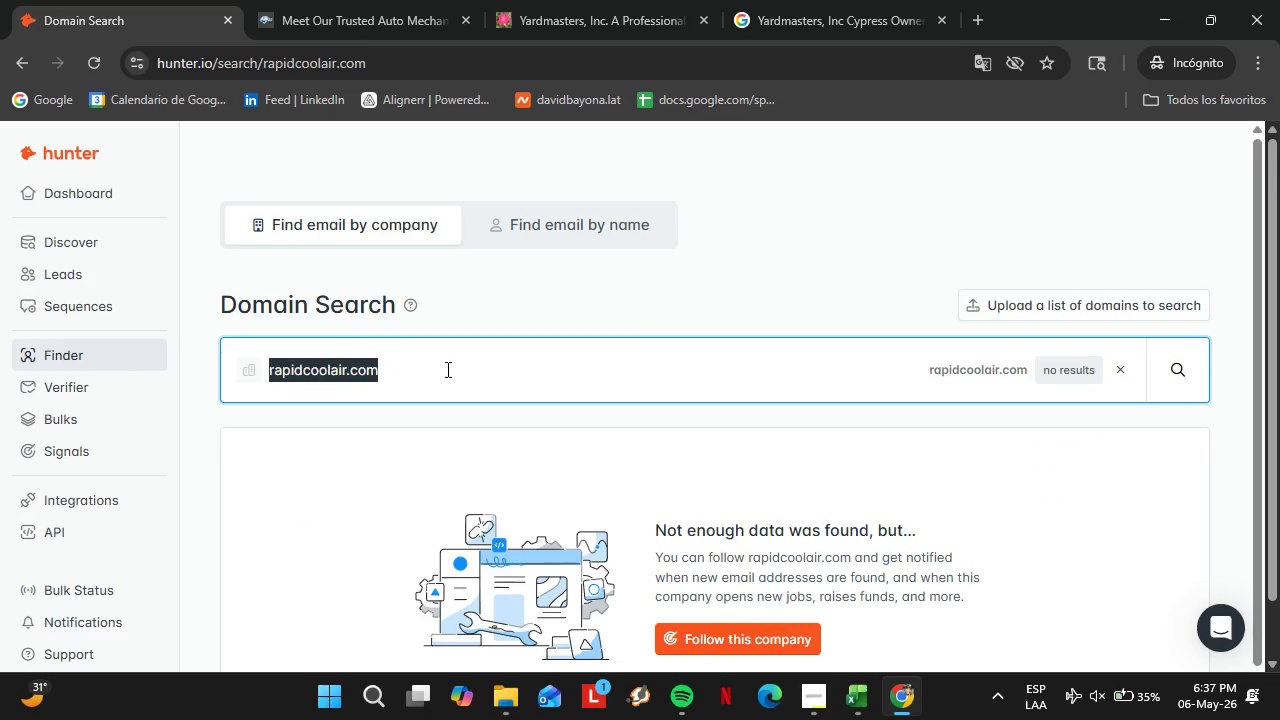 
triple_click([446, 369])
 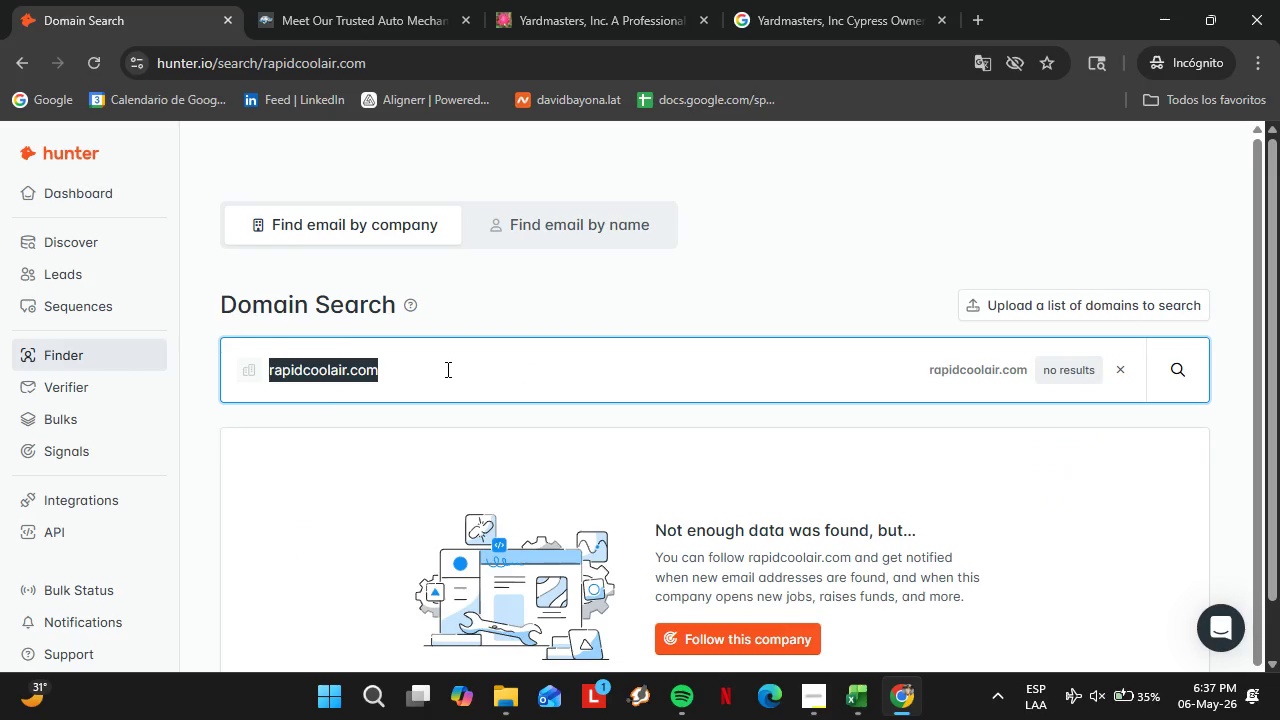 
type(totalclimatecontrol.com)
 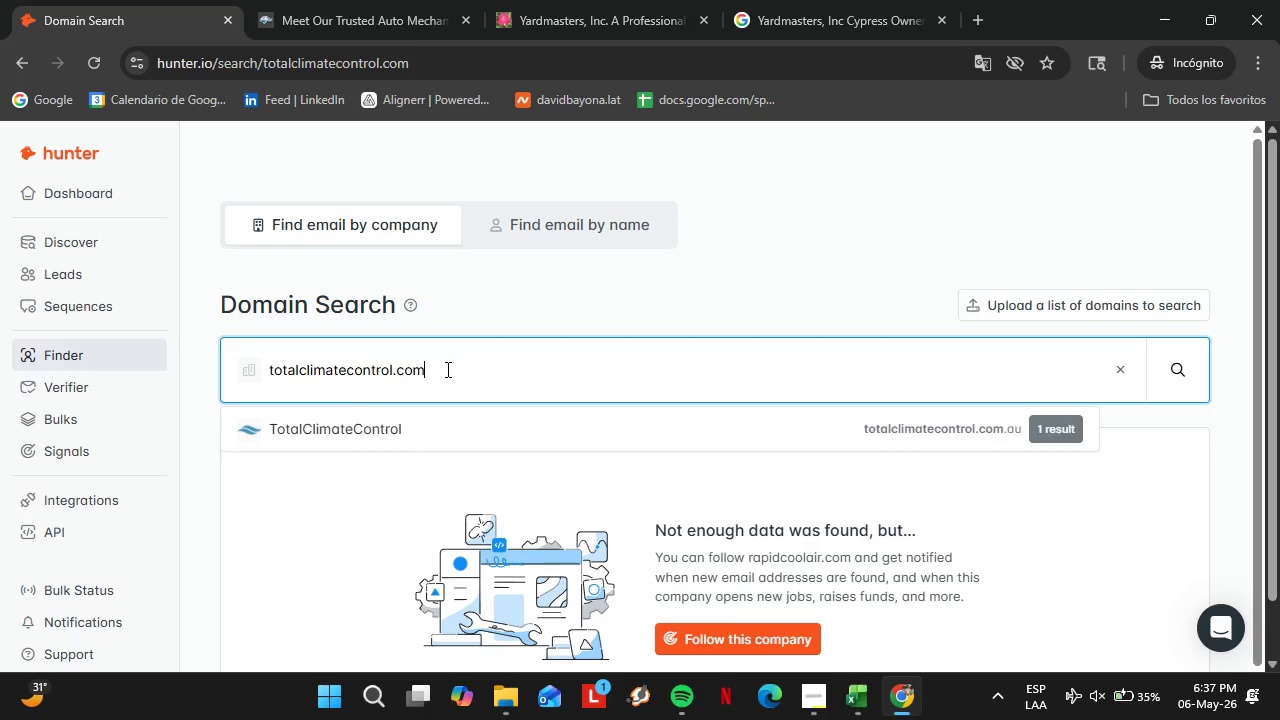 
key(Enter)
 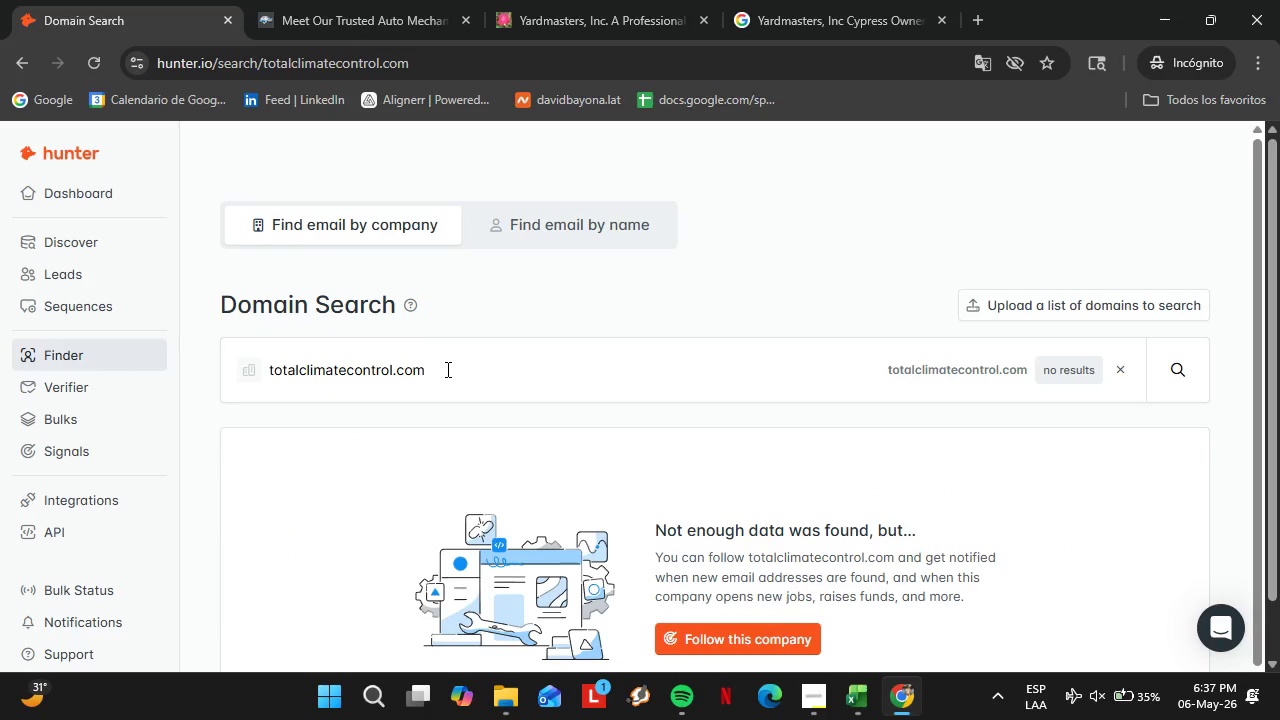 
double_click([447, 369])
 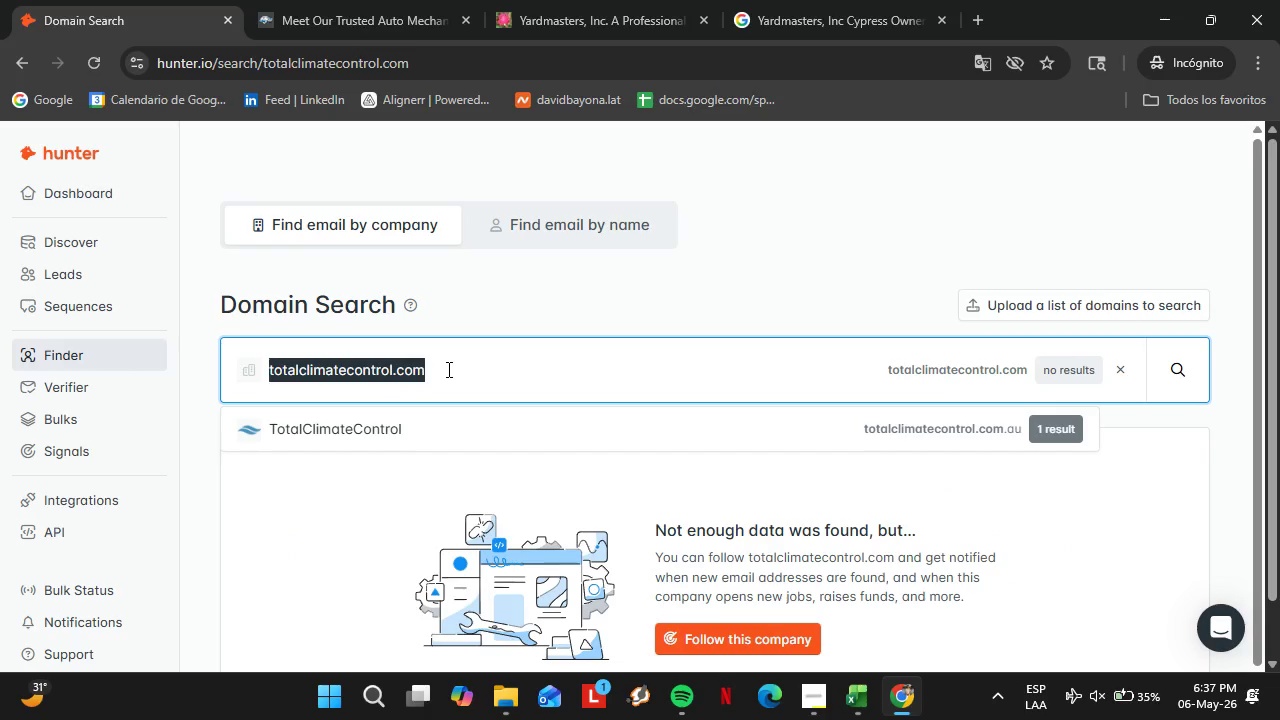 
triple_click([447, 369])
 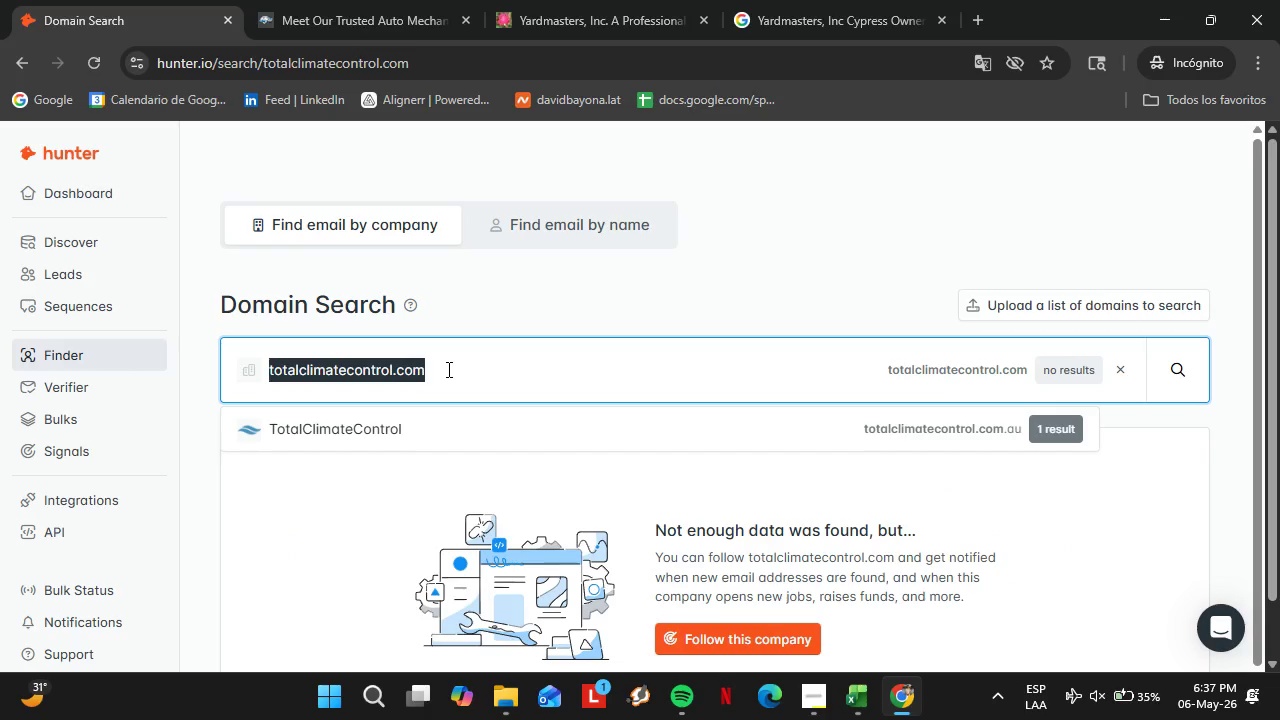 
type(advanceddrain)
 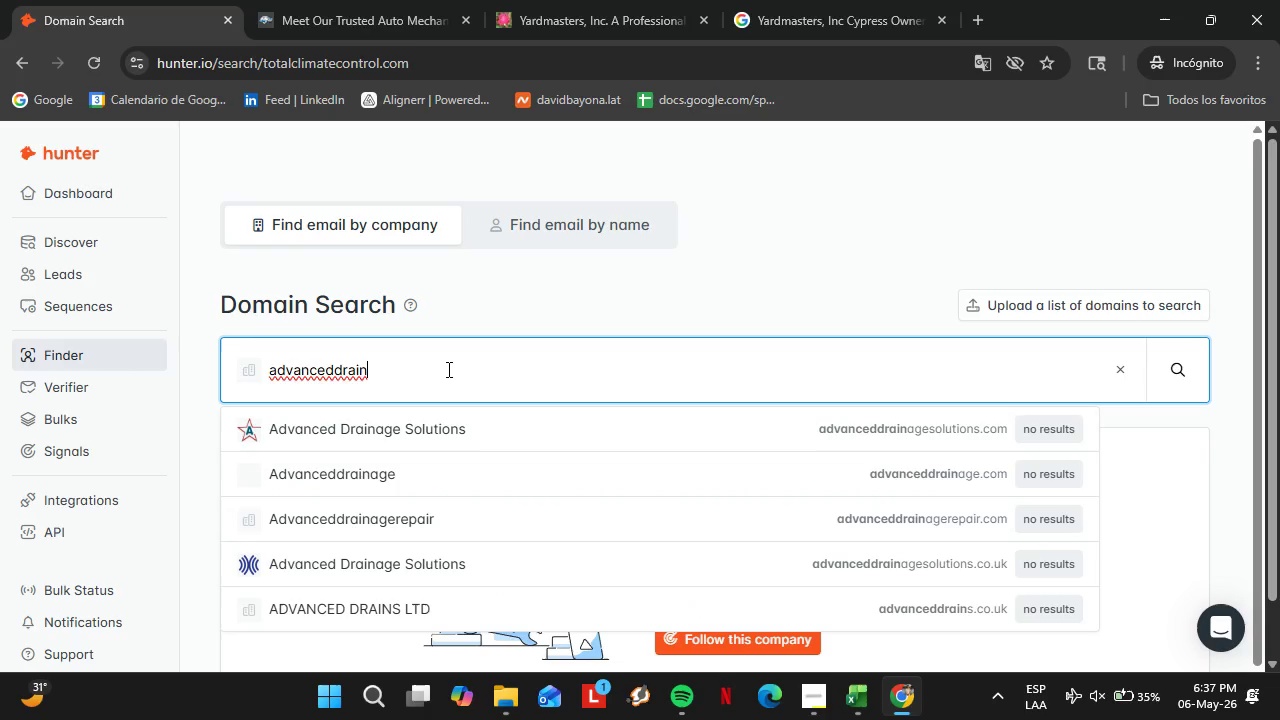 
type(cleaning.com)
 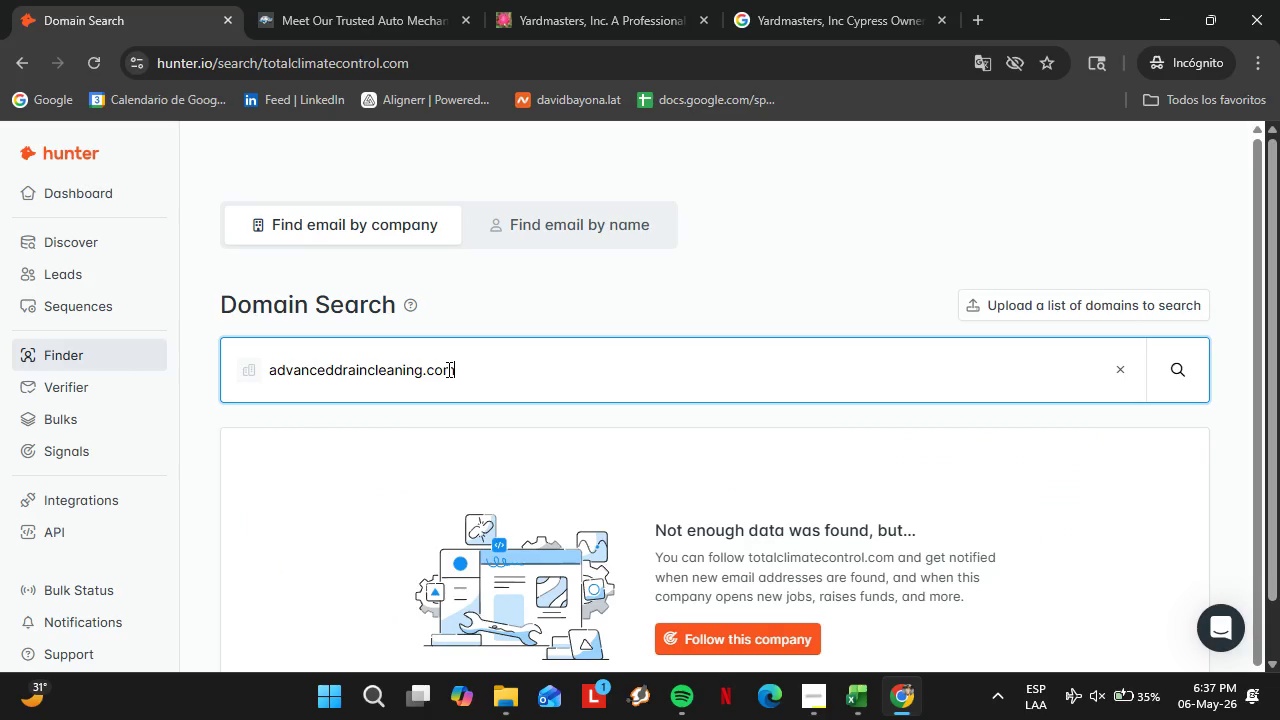 
key(Enter)
 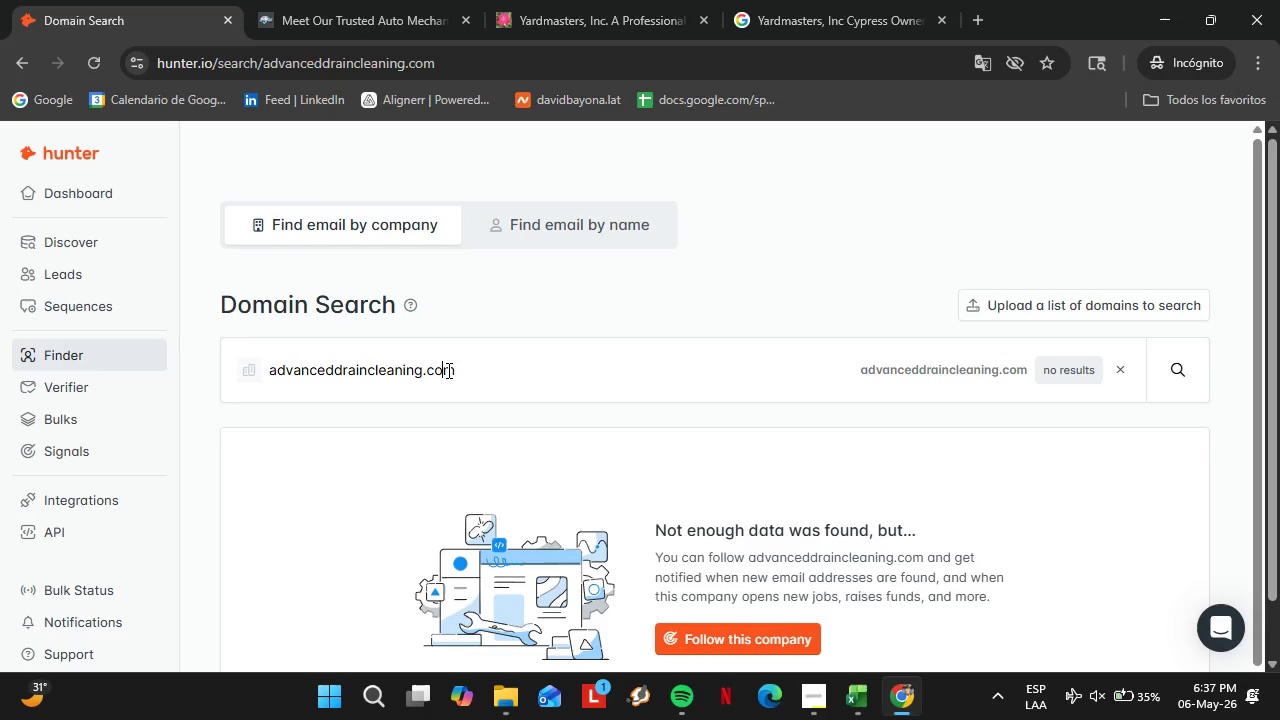 
double_click([447, 370])
 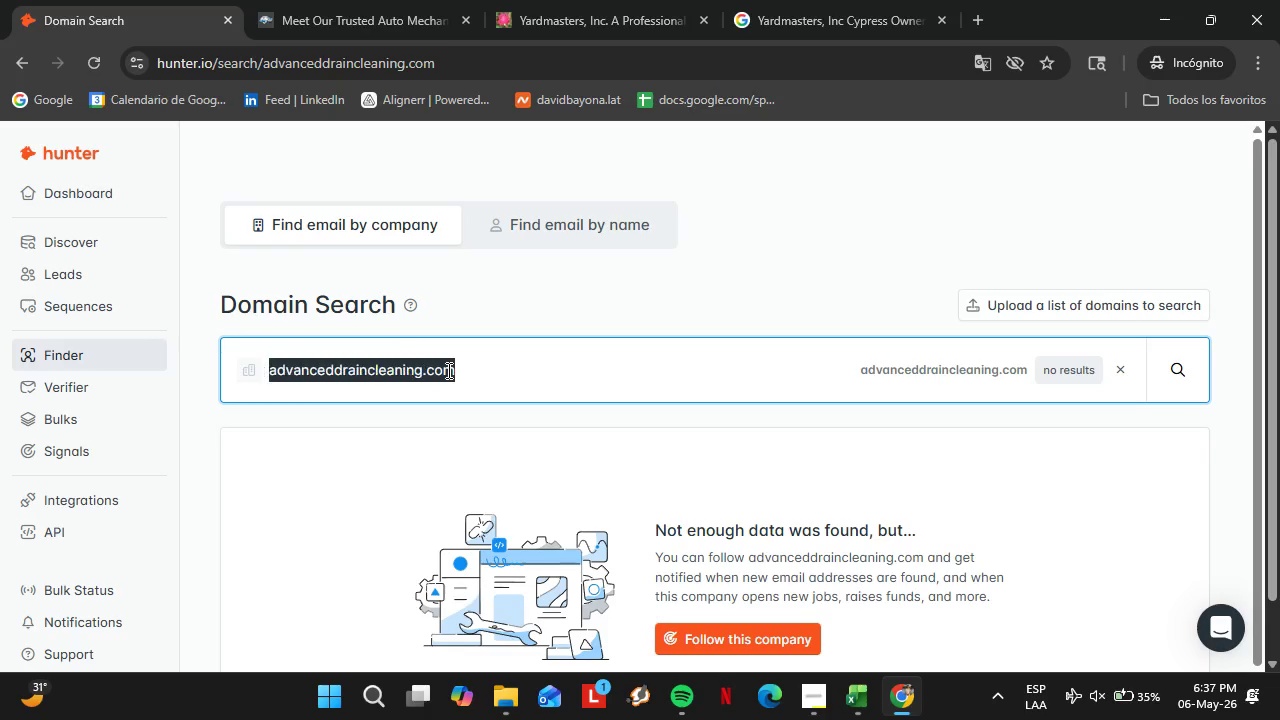 
triple_click([447, 370])
 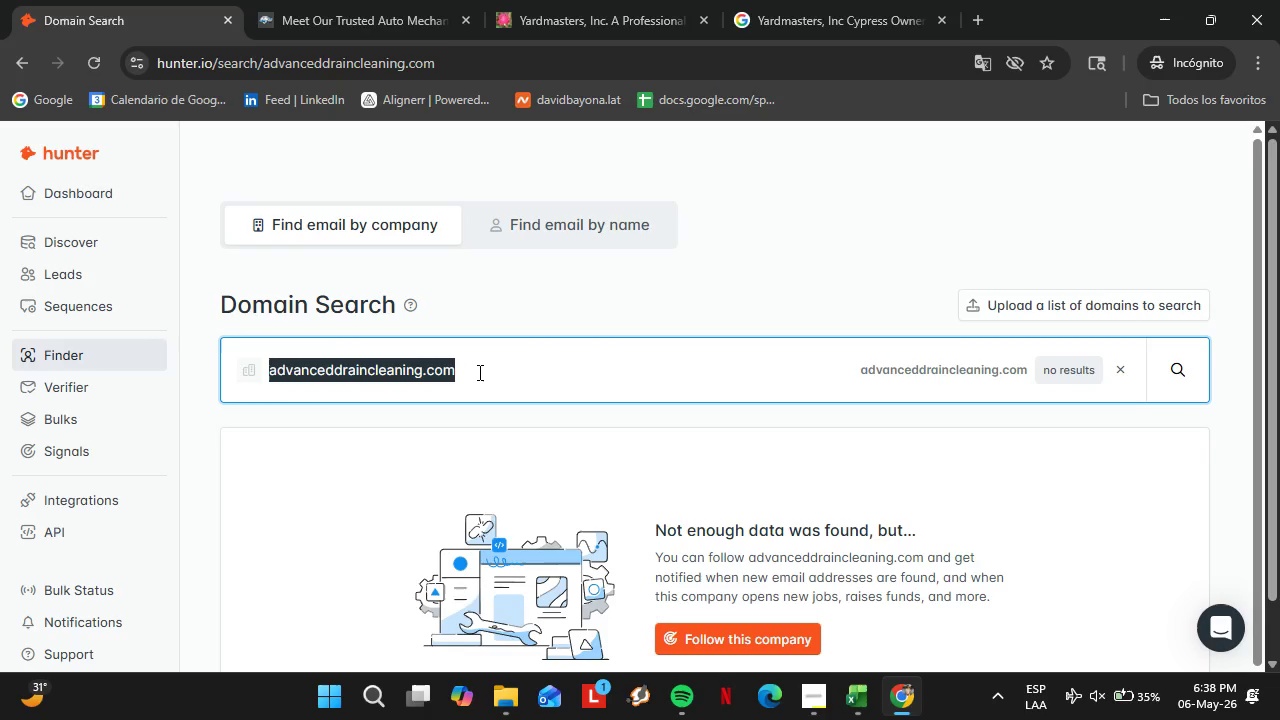 
type(allprorooter.com)
 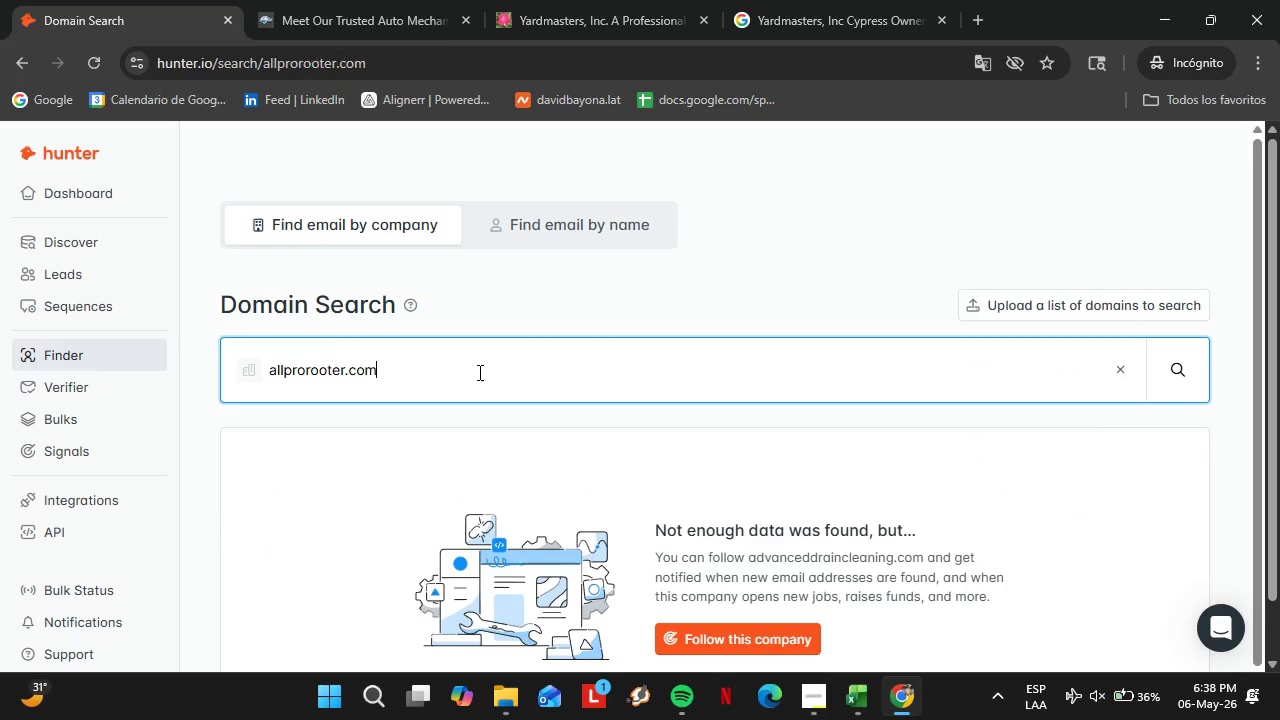 
key(Enter)
 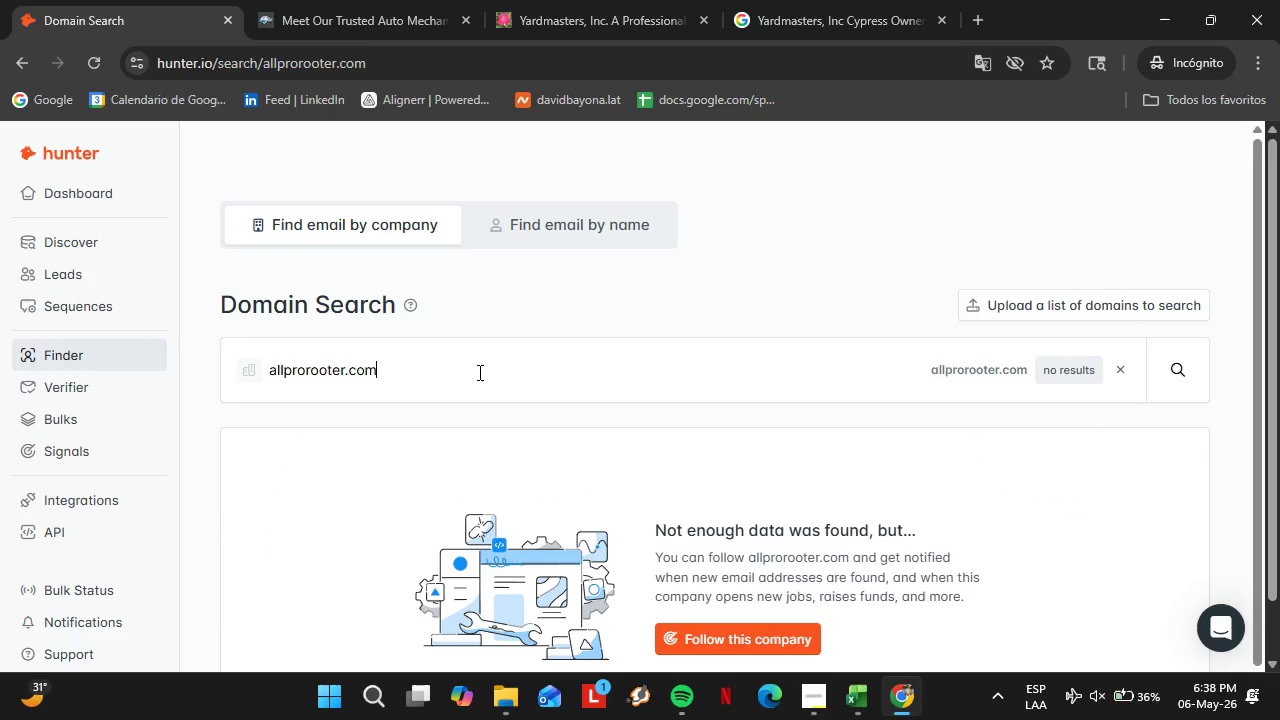 
double_click([478, 372])
 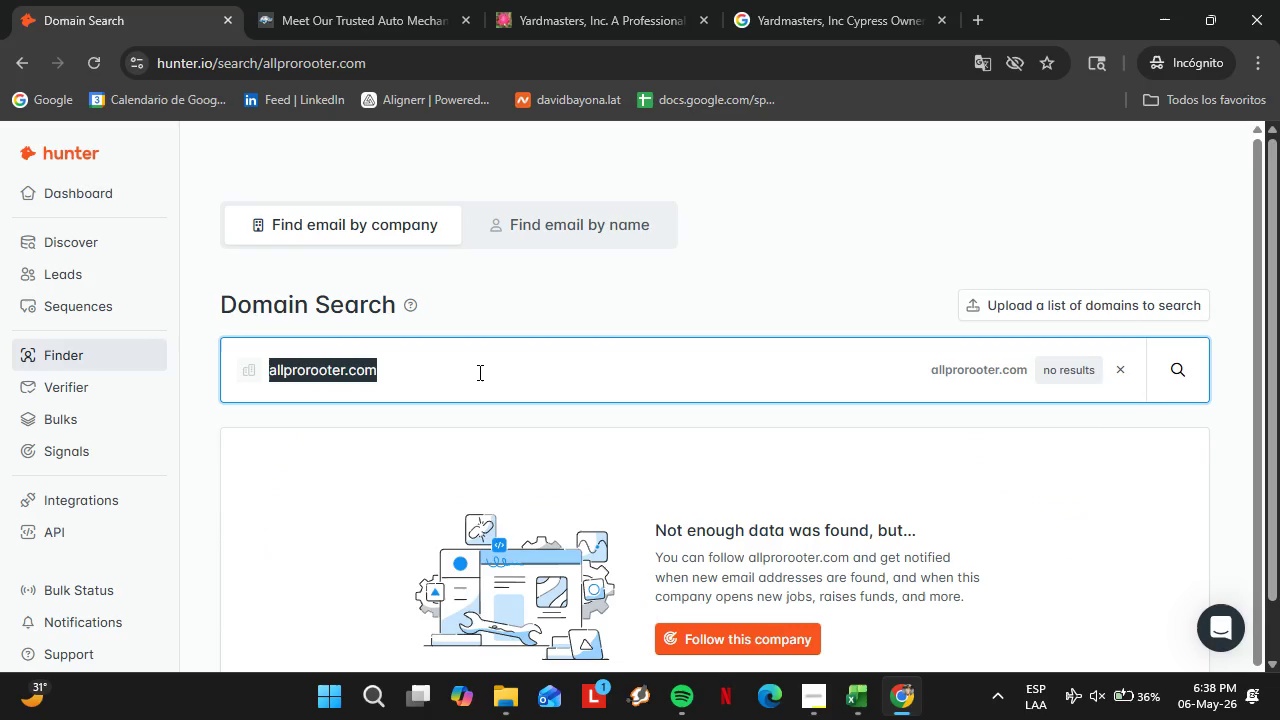 
triple_click([478, 372])
 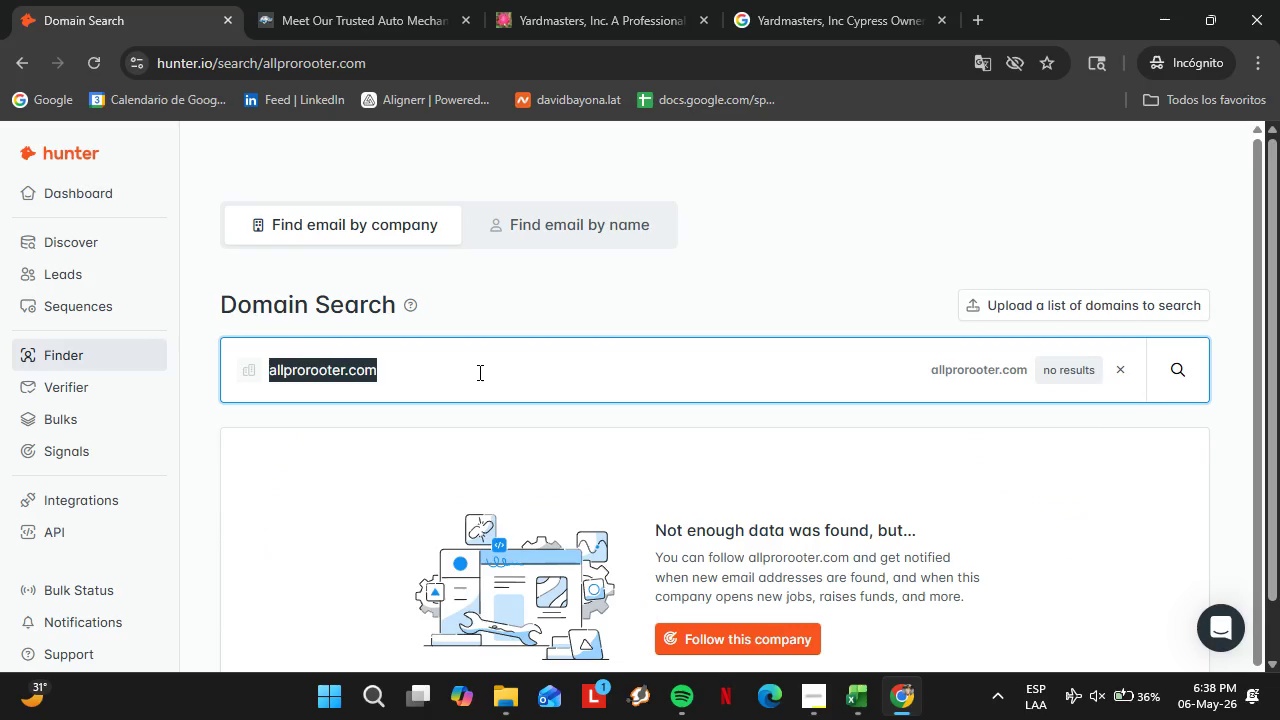 
type(citywideplumbin)
 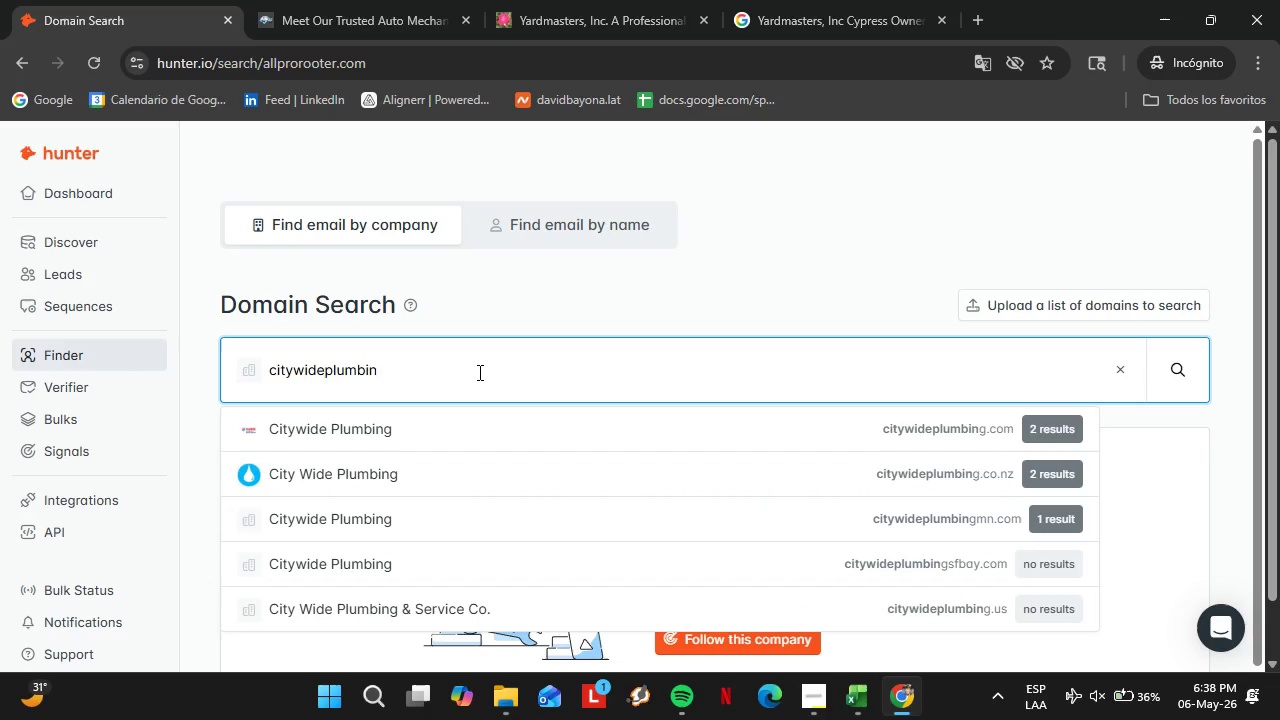 
key(ArrowDown)
 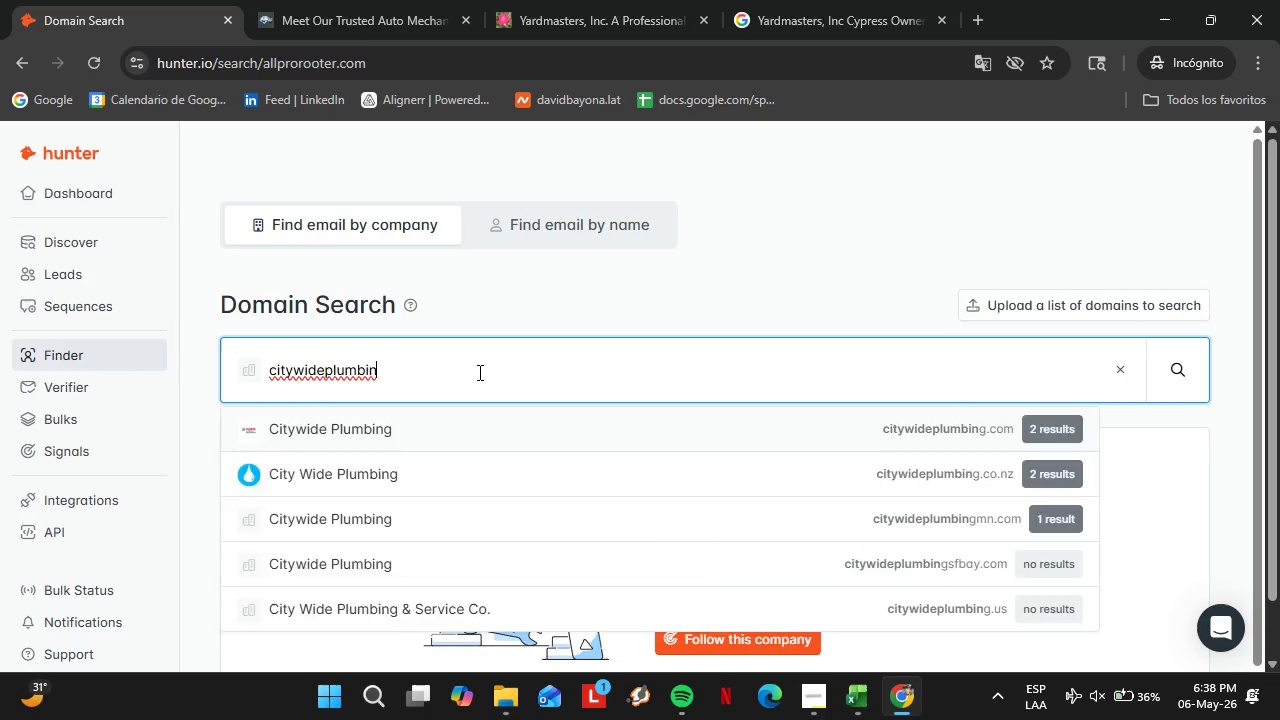 
key(Enter)
 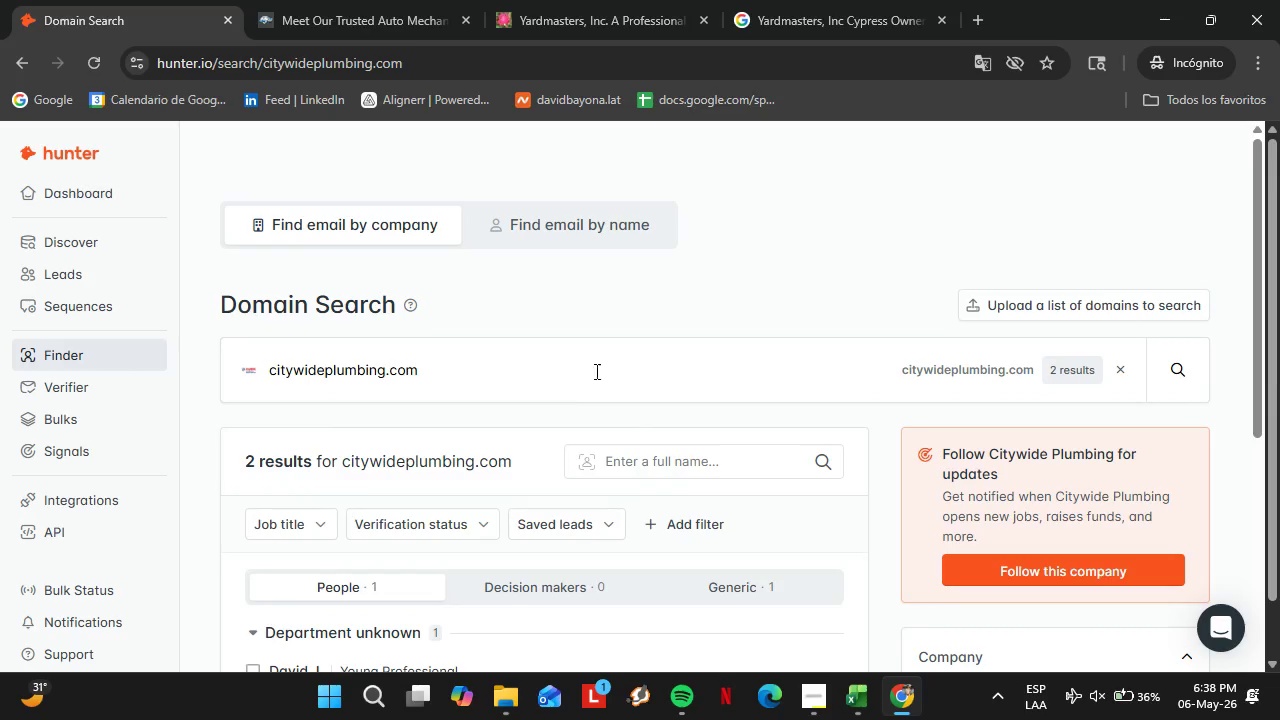 
scroll: coordinate [591, 376], scroll_direction: down, amount: 4.0
 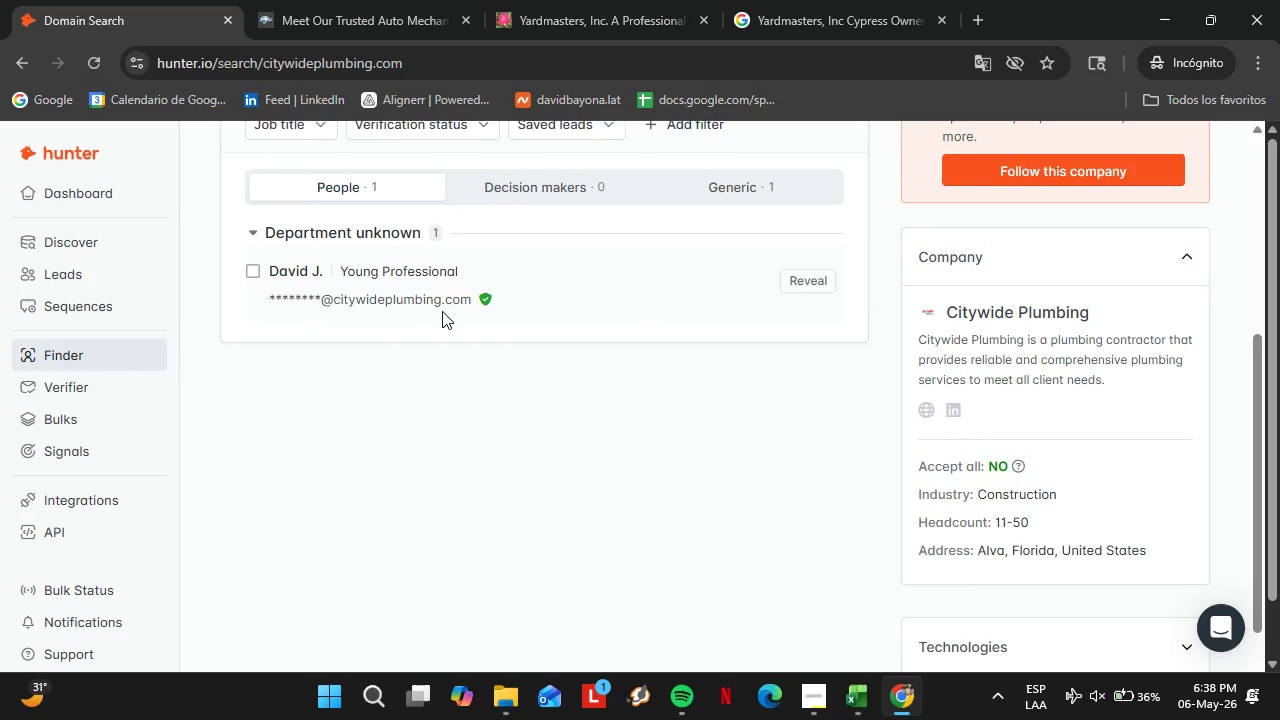 
scroll: coordinate [421, 315], scroll_direction: up, amount: 3.0
 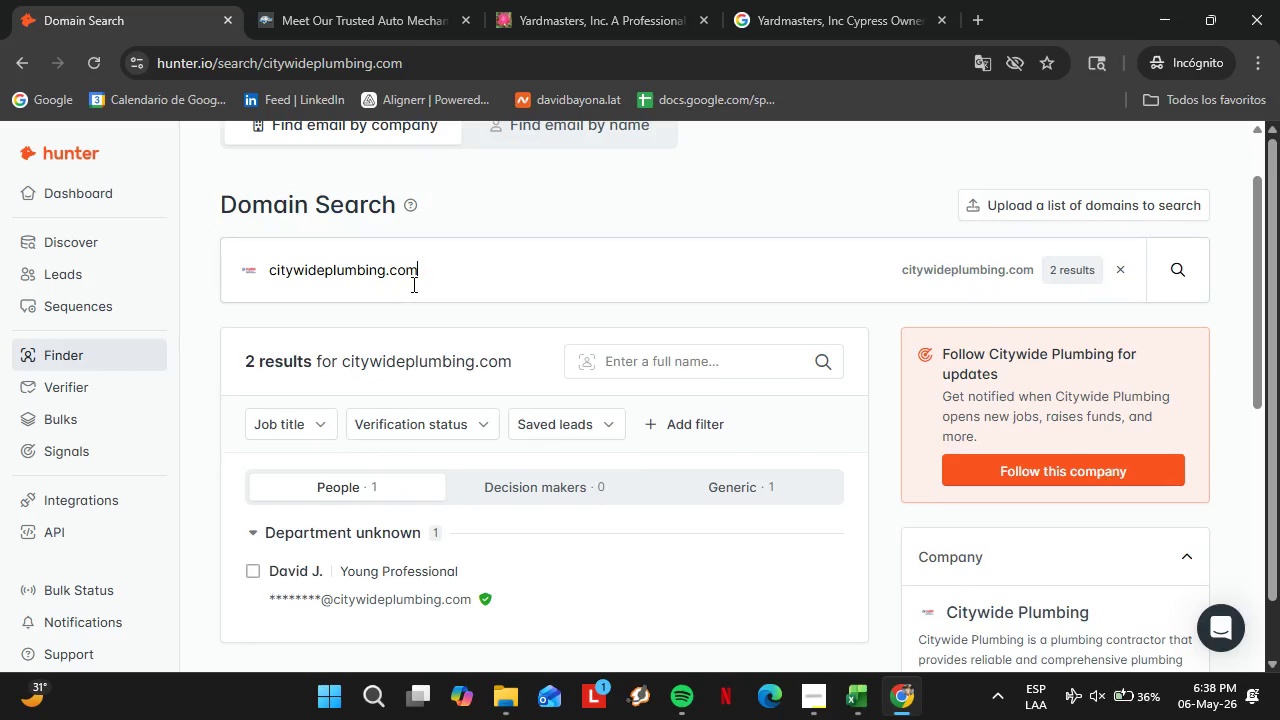 
double_click([412, 284])
 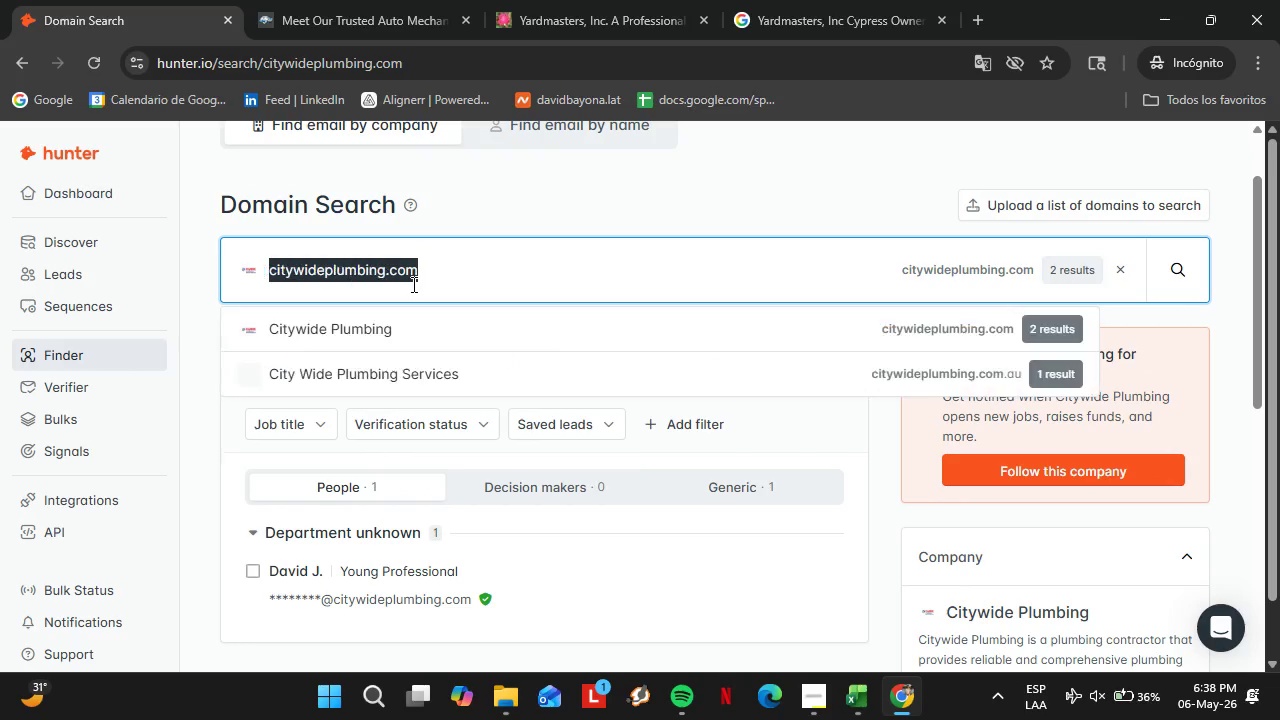 
triple_click([412, 284])
 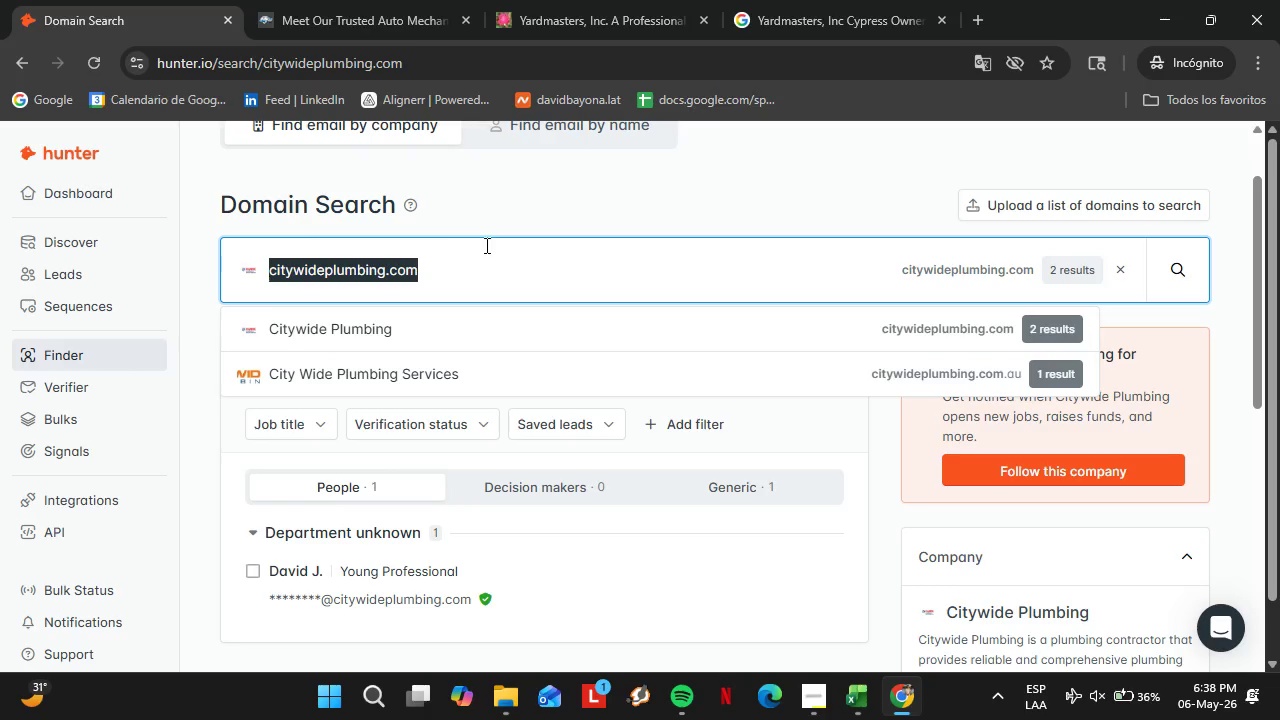 
wait(5.03)
 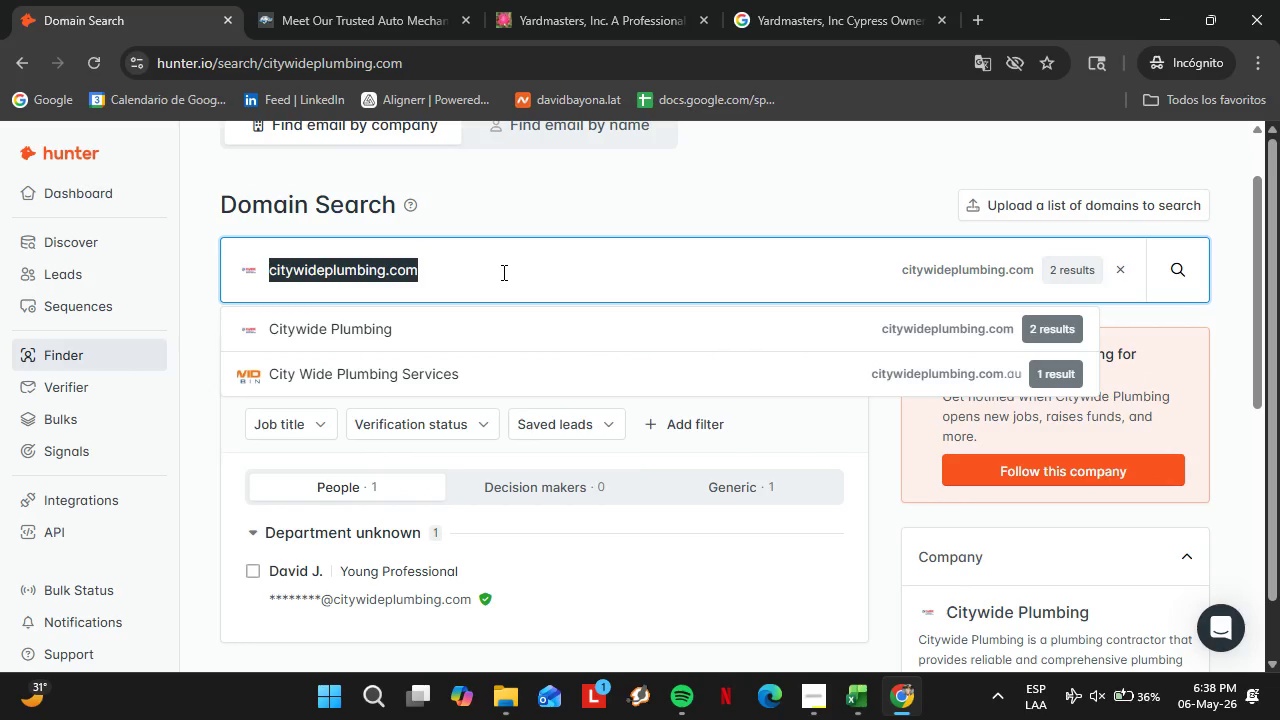 
left_click([872, 541])
 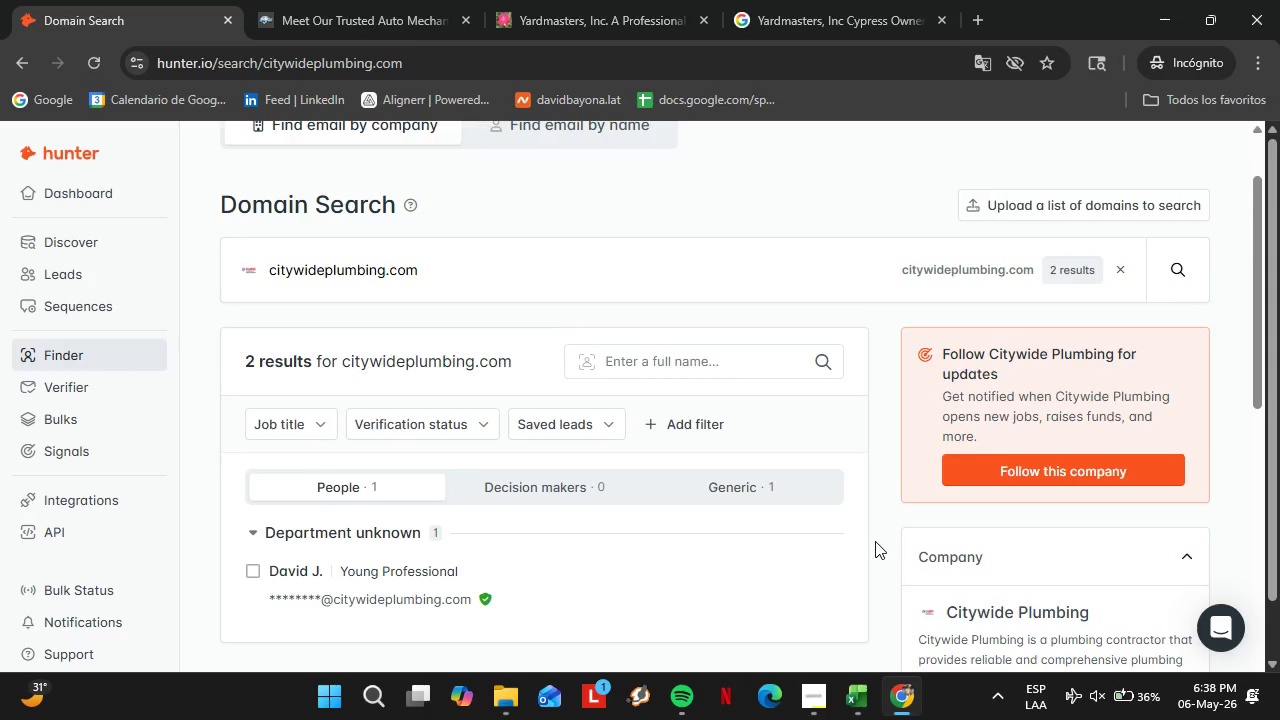 
scroll: coordinate [875, 541], scroll_direction: down, amount: 1.0
 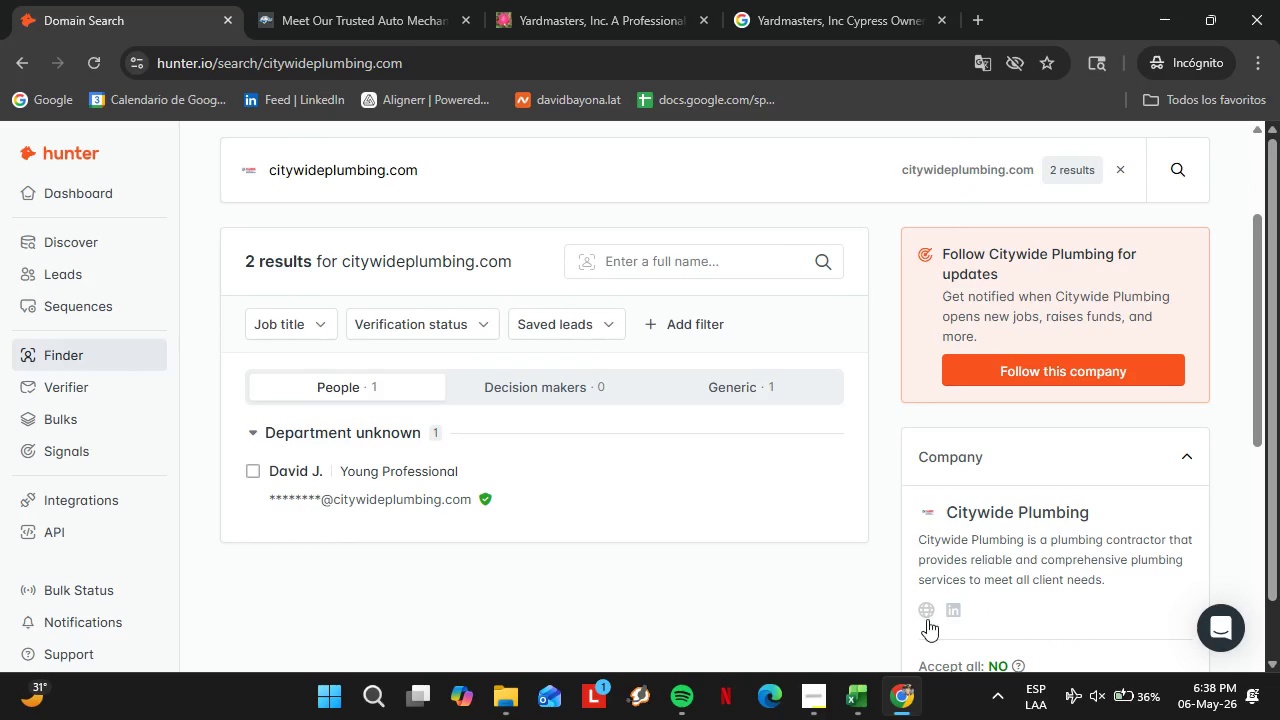 
left_click([927, 617])
 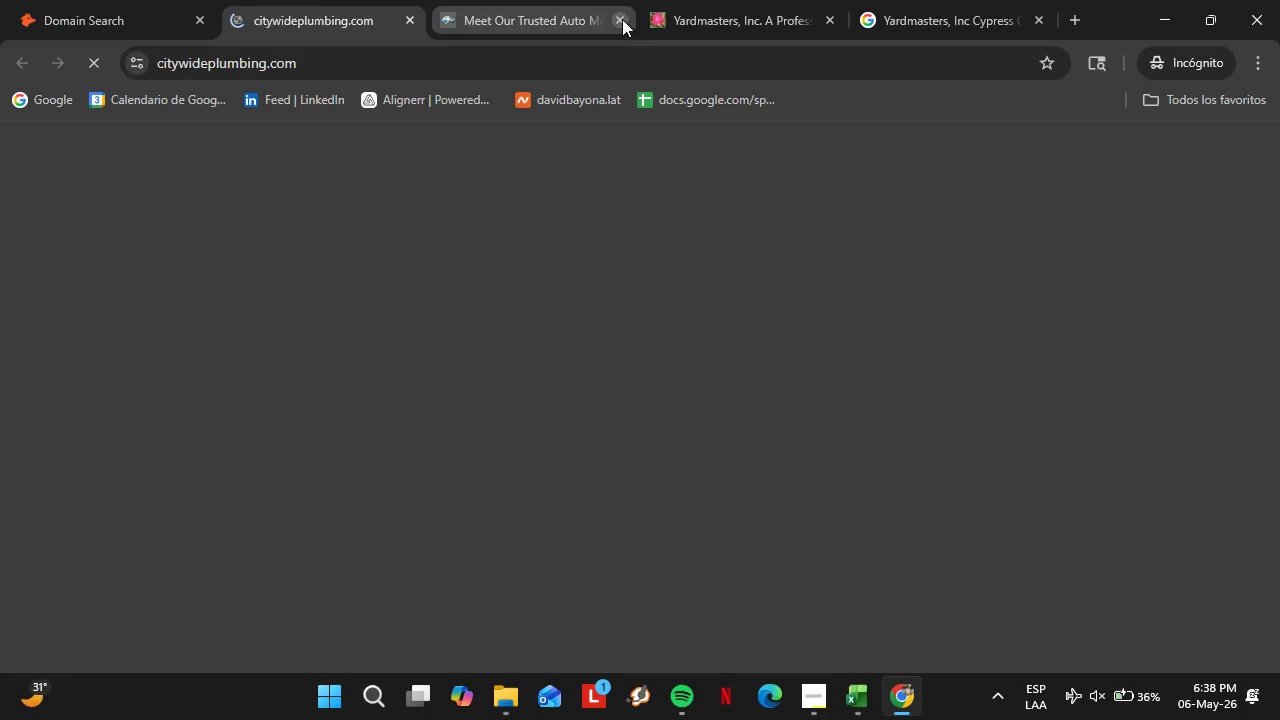 
left_click([625, 19])
 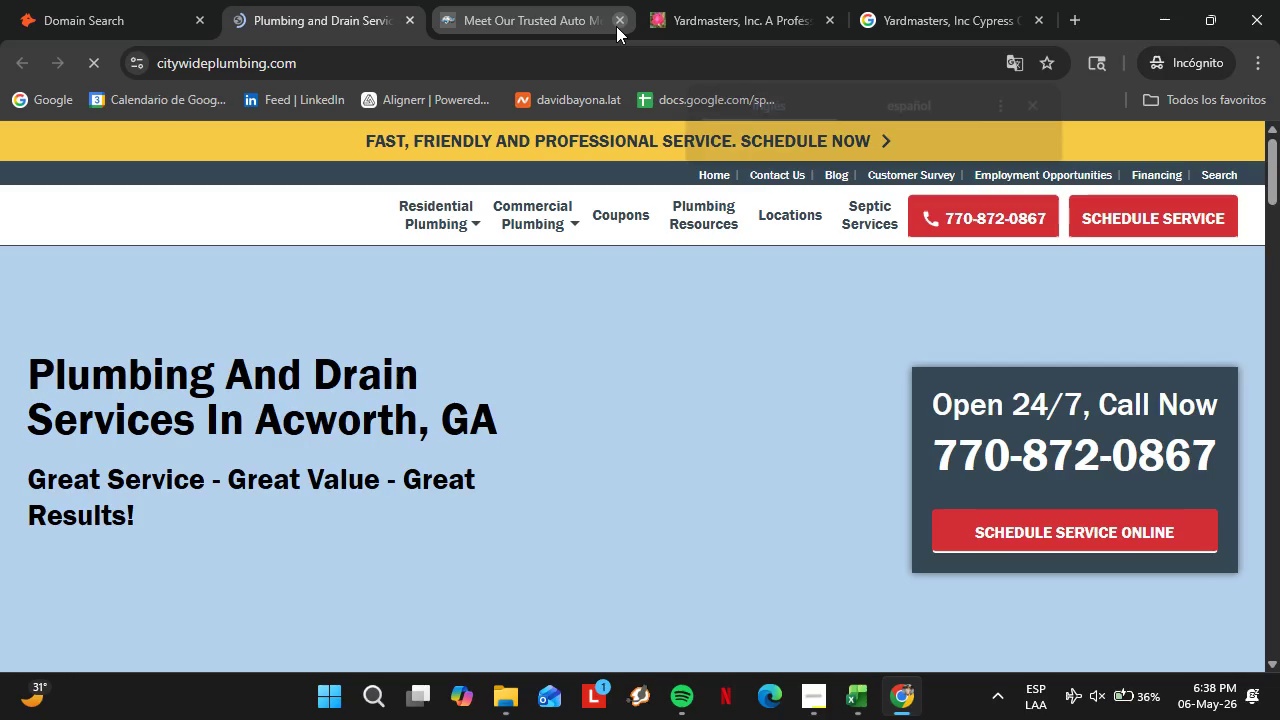 
left_click([619, 21])
 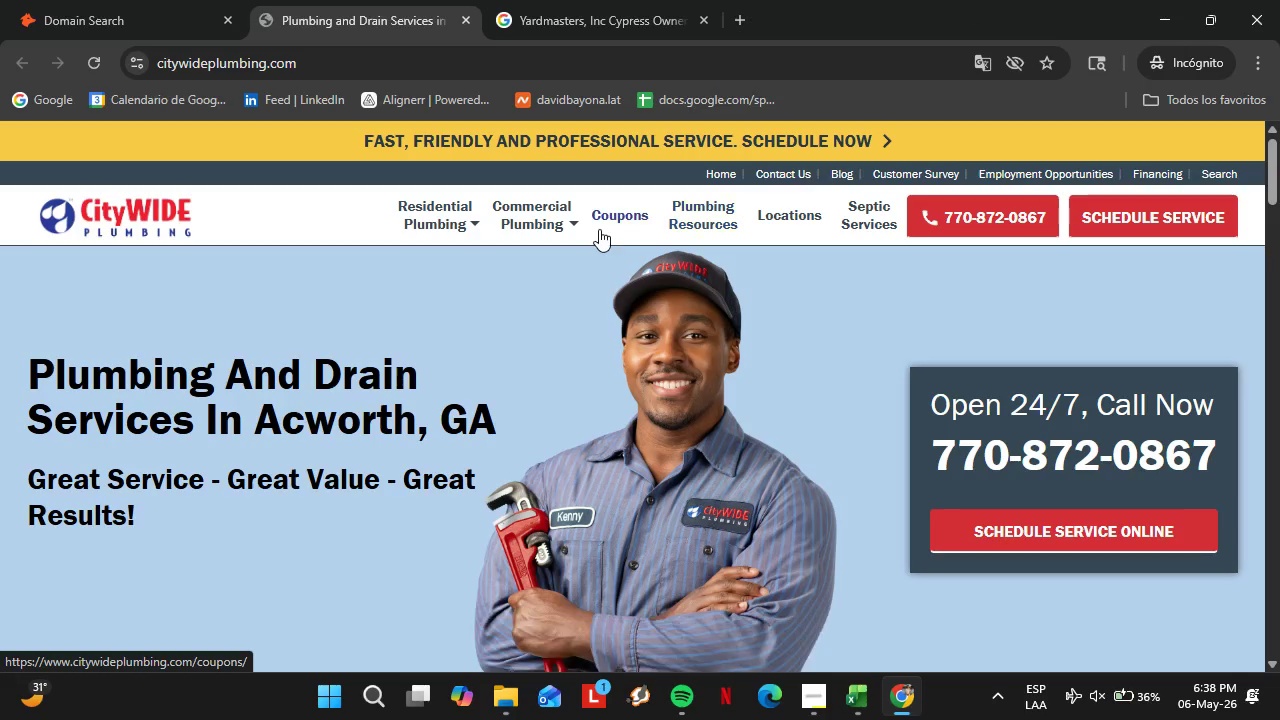 
wait(7.5)
 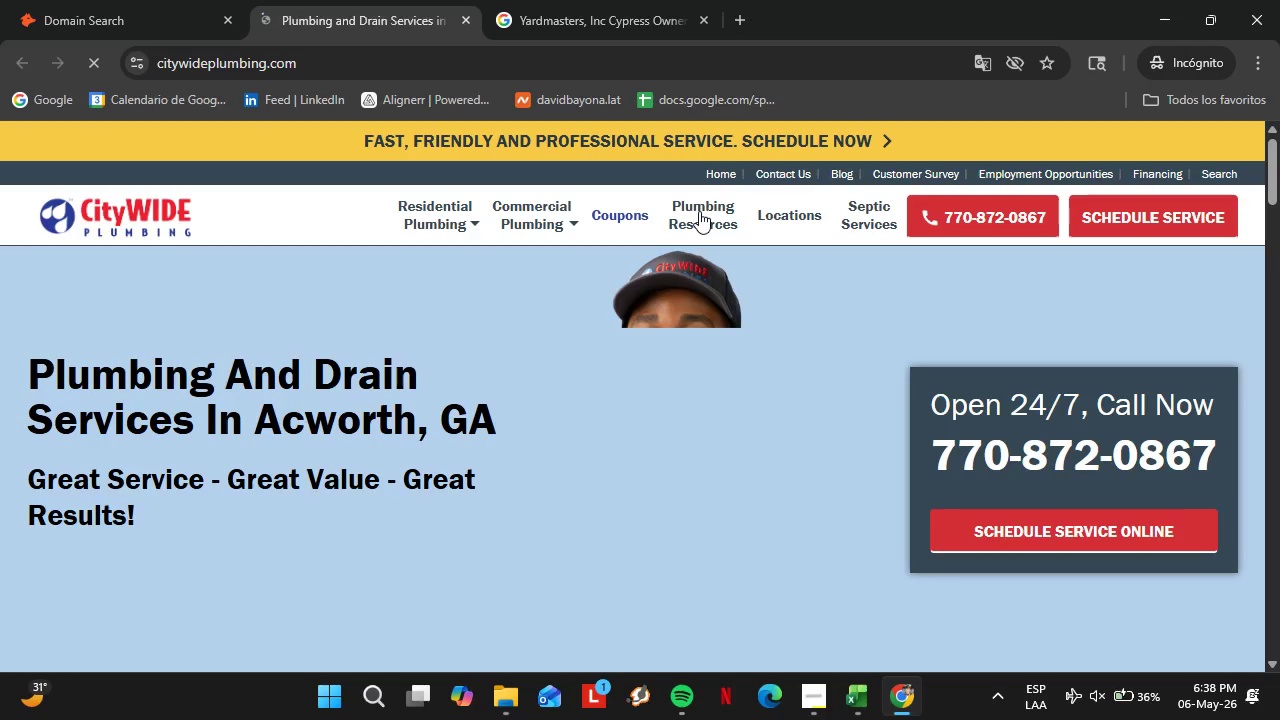 
scroll: coordinate [560, 409], scroll_direction: down, amount: 42.0
 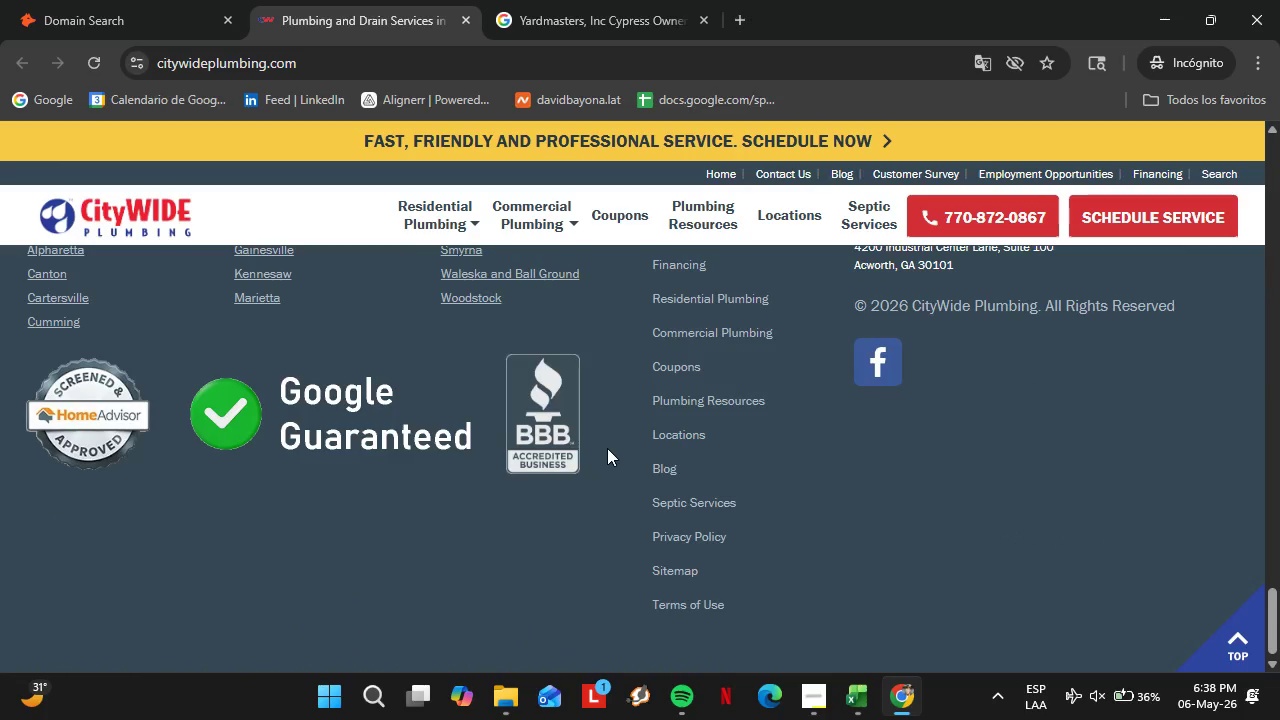 
scroll: coordinate [607, 448], scroll_direction: up, amount: 1.0
 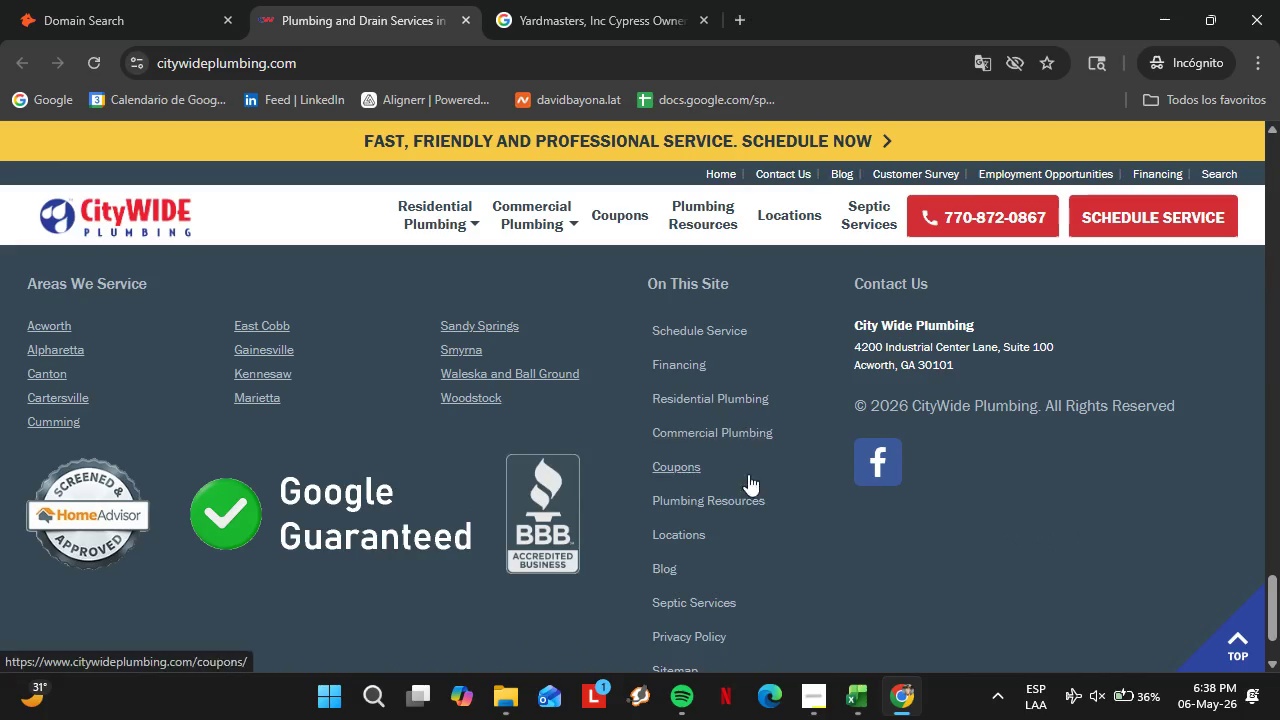 
scroll: coordinate [735, 505], scroll_direction: down, amount: 2.0
 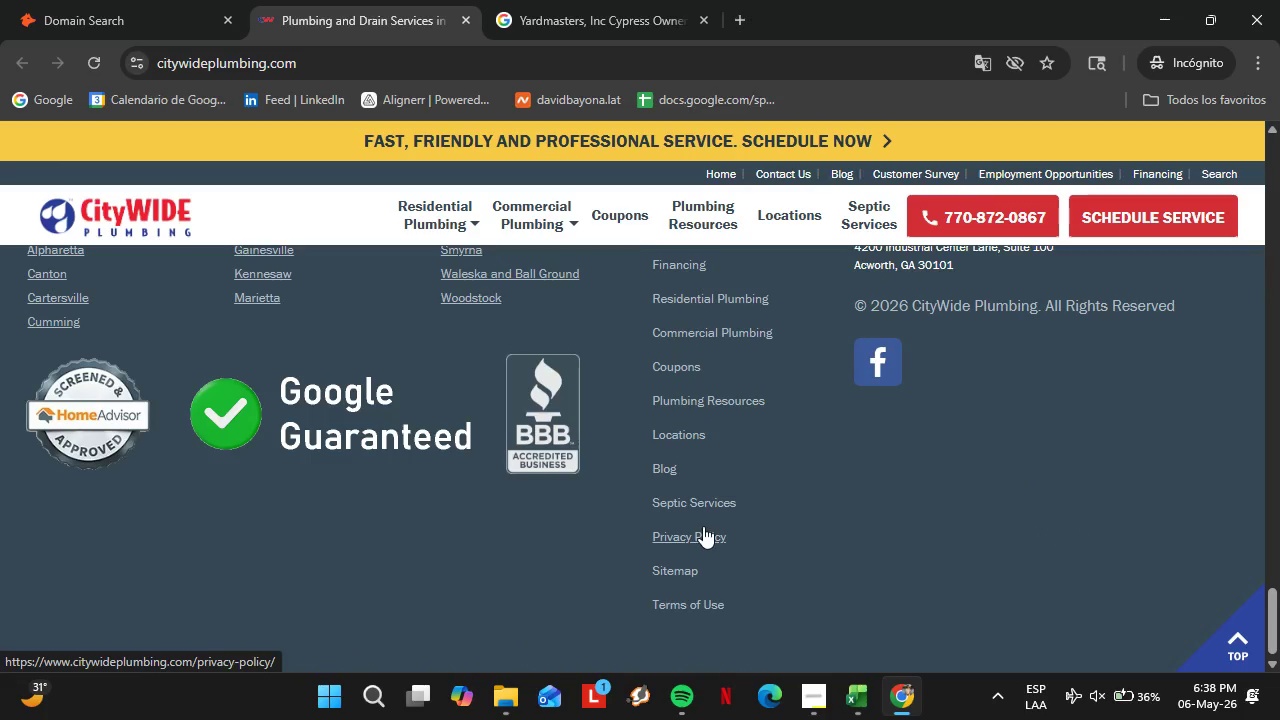 
scroll: coordinate [703, 526], scroll_direction: up, amount: 2.0
 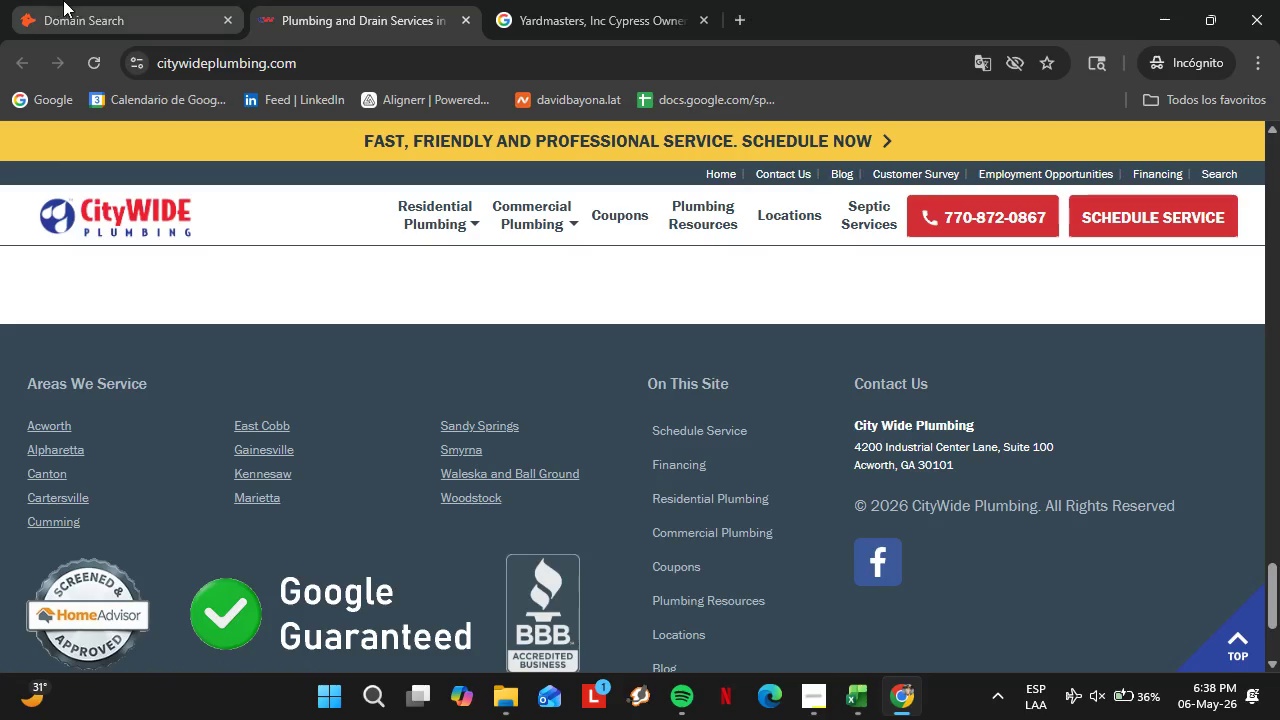 
wait(6.42)
 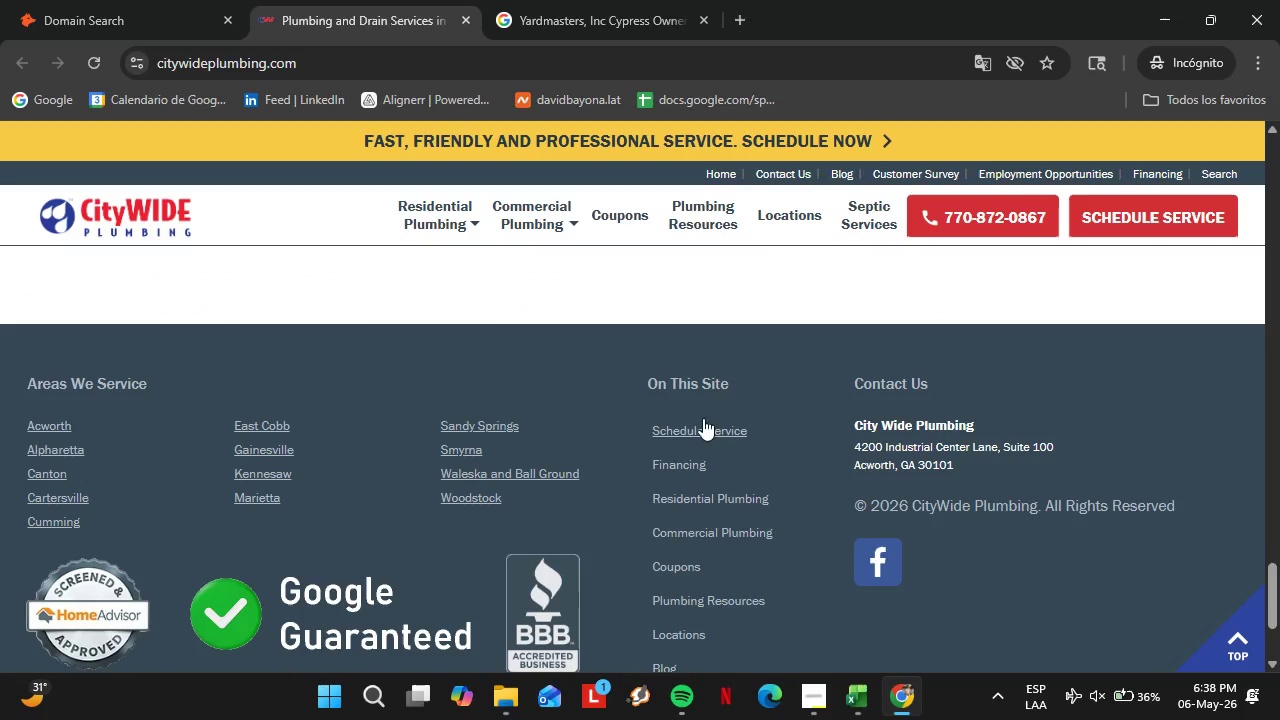 
scroll: coordinate [641, 494], scroll_direction: down, amount: 2.0
 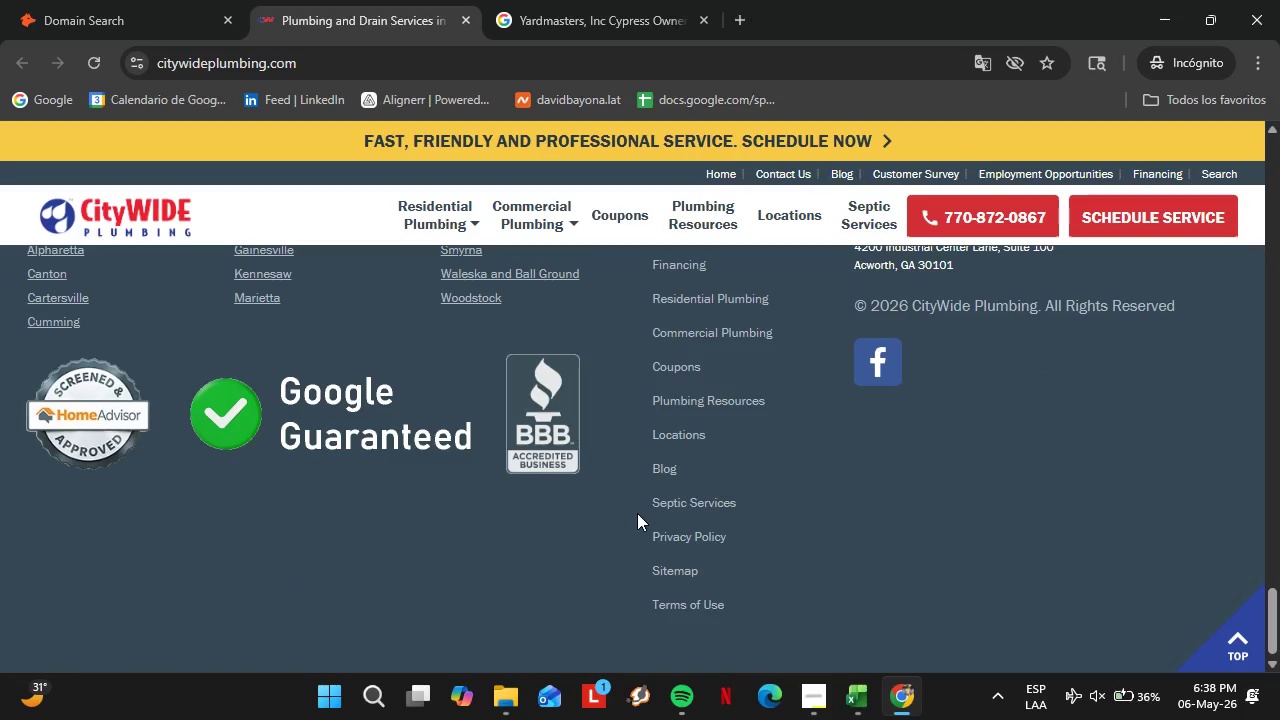 
scroll: coordinate [637, 513], scroll_direction: up, amount: 1.0
 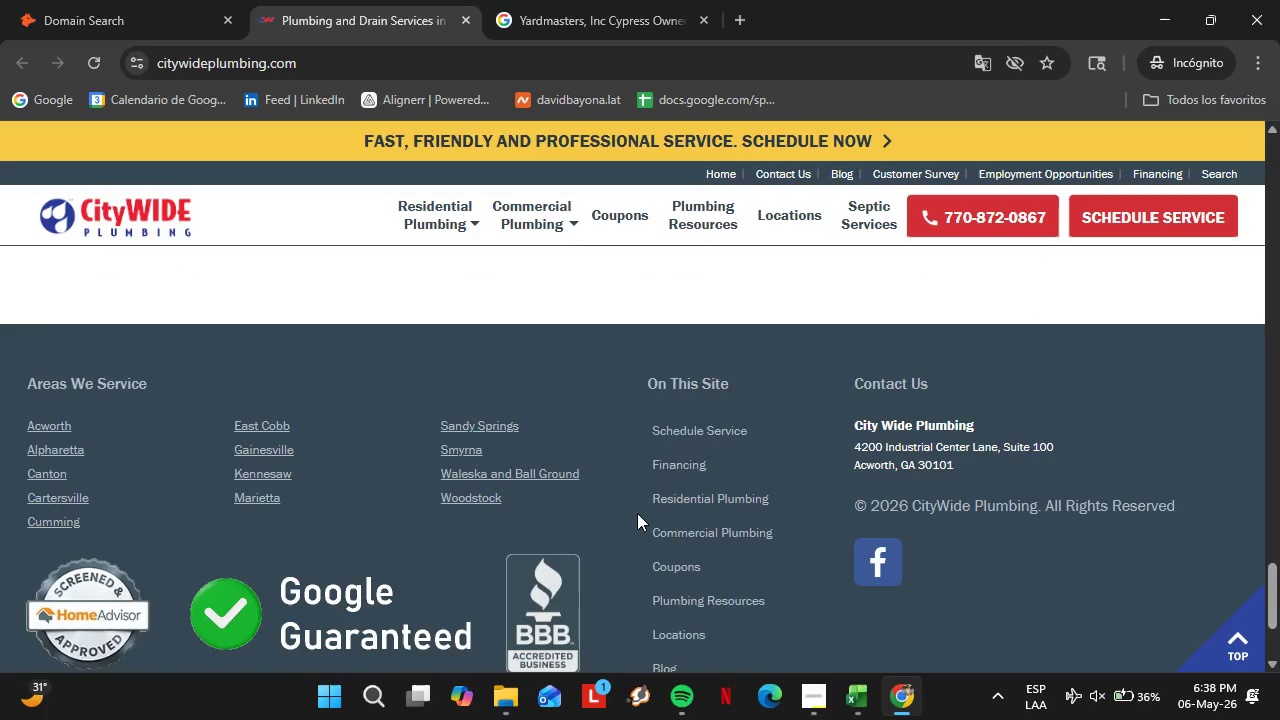 
scroll: coordinate [637, 513], scroll_direction: down, amount: 2.0
 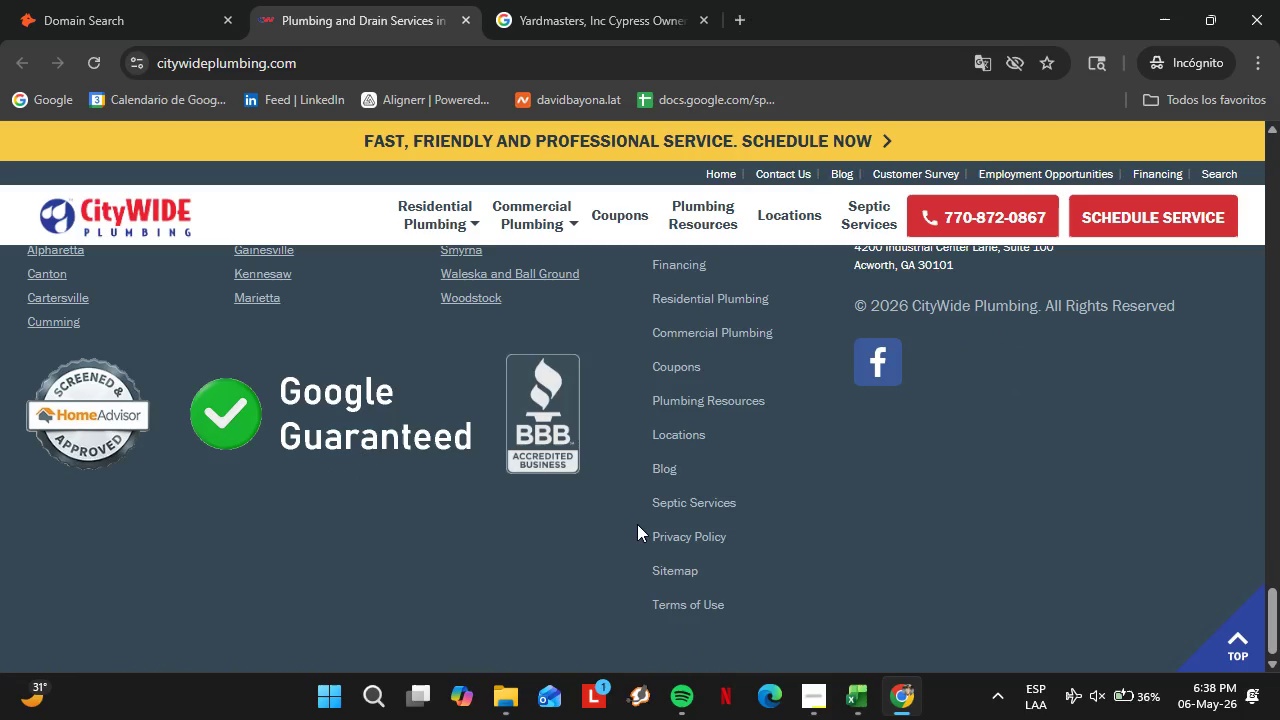 
scroll: coordinate [637, 524], scroll_direction: up, amount: 2.0
 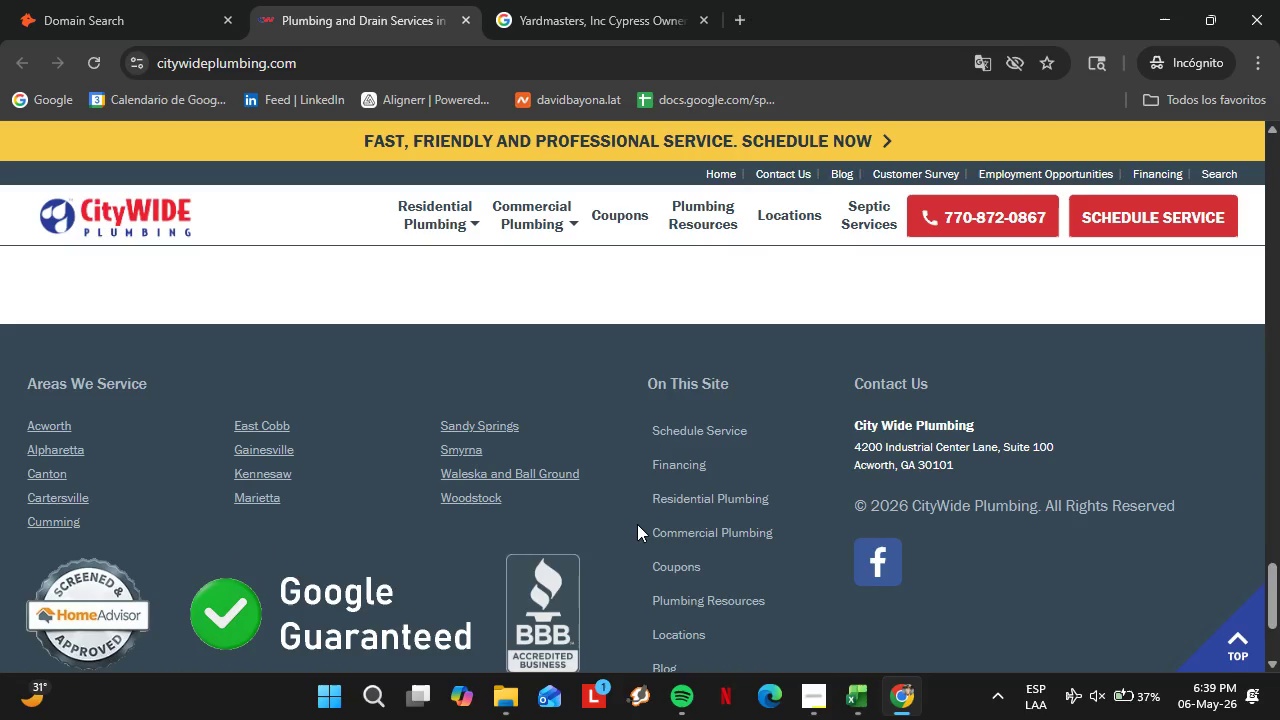 
wait(17.37)
 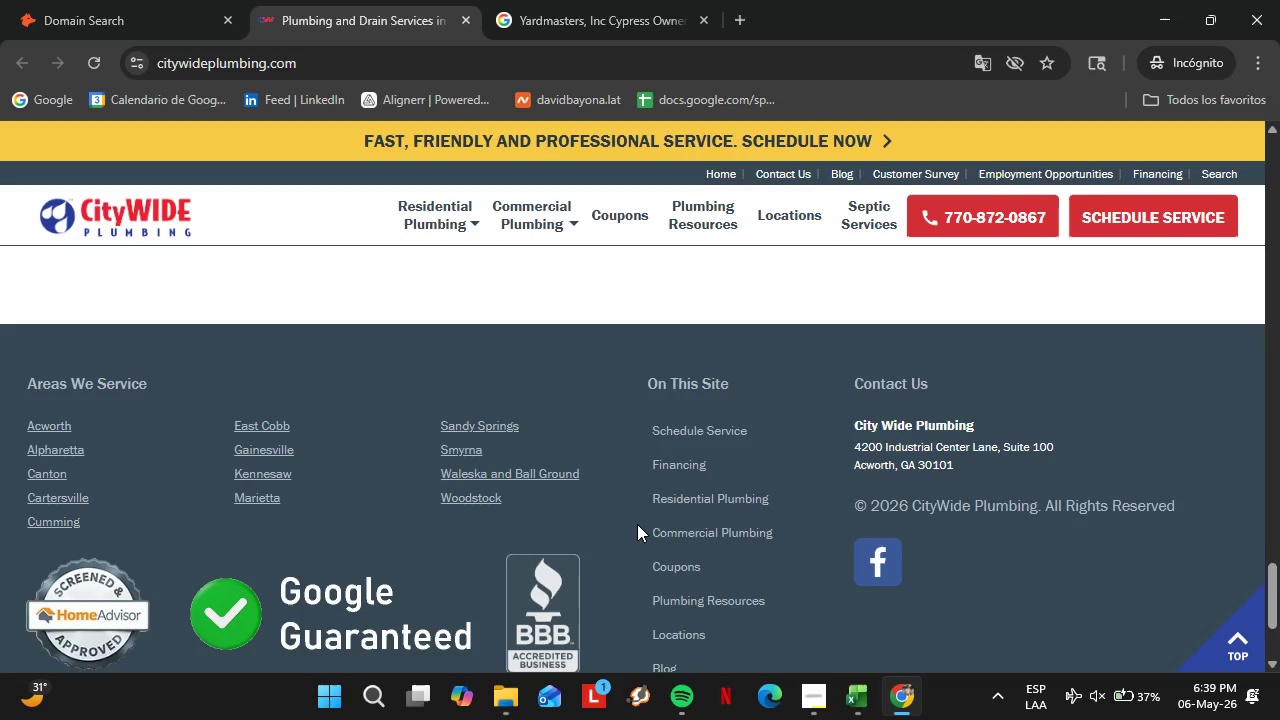 
left_click([115, 0])
 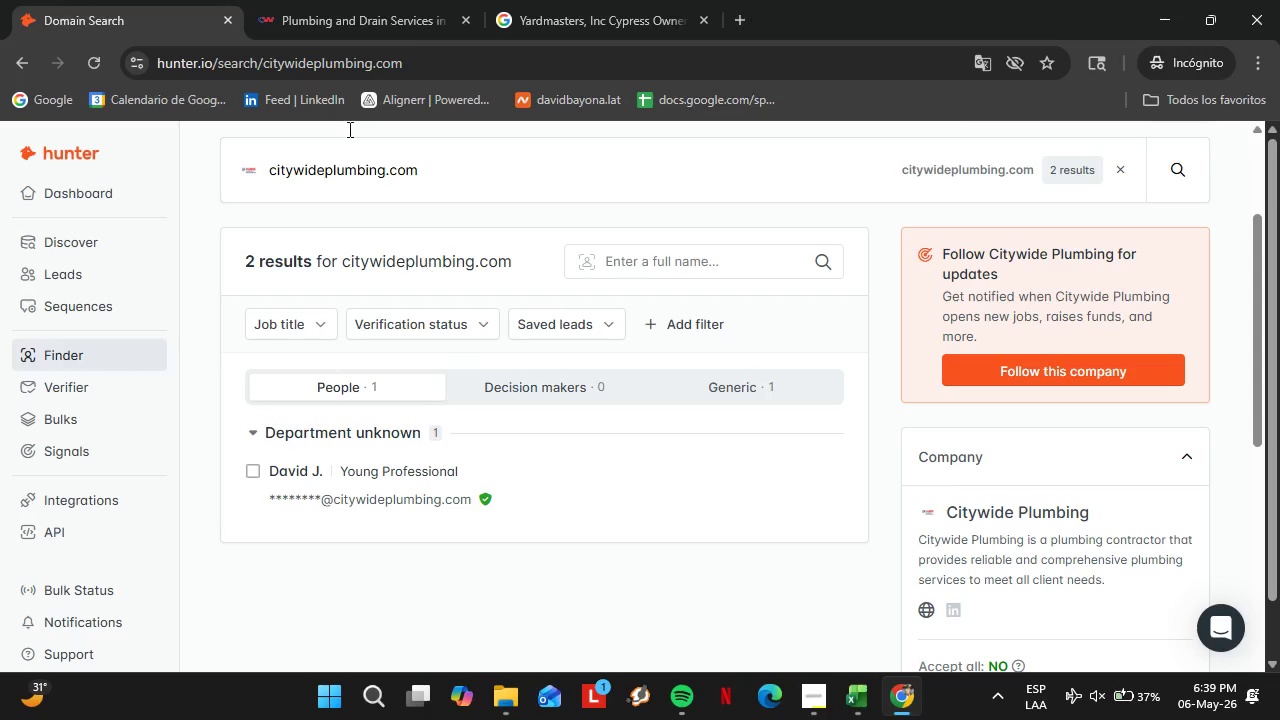 
left_click([315, 0])
 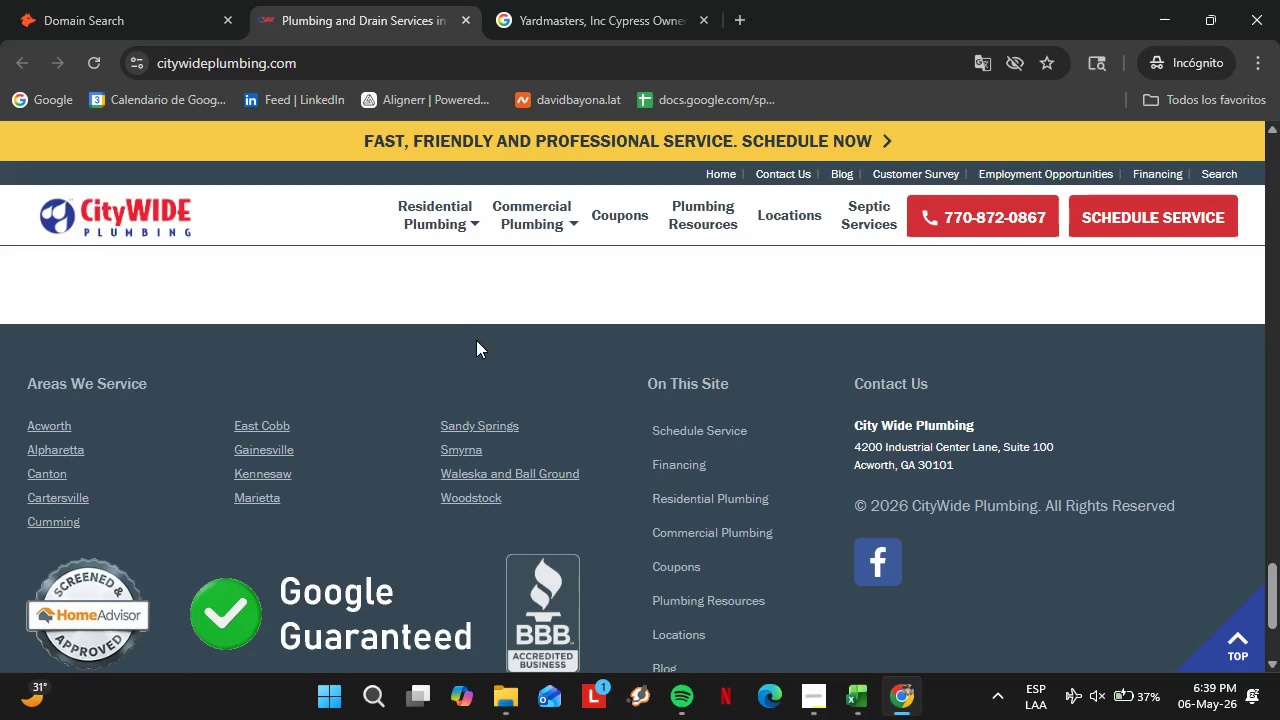 
scroll: coordinate [450, 451], scroll_direction: up, amount: 22.0
 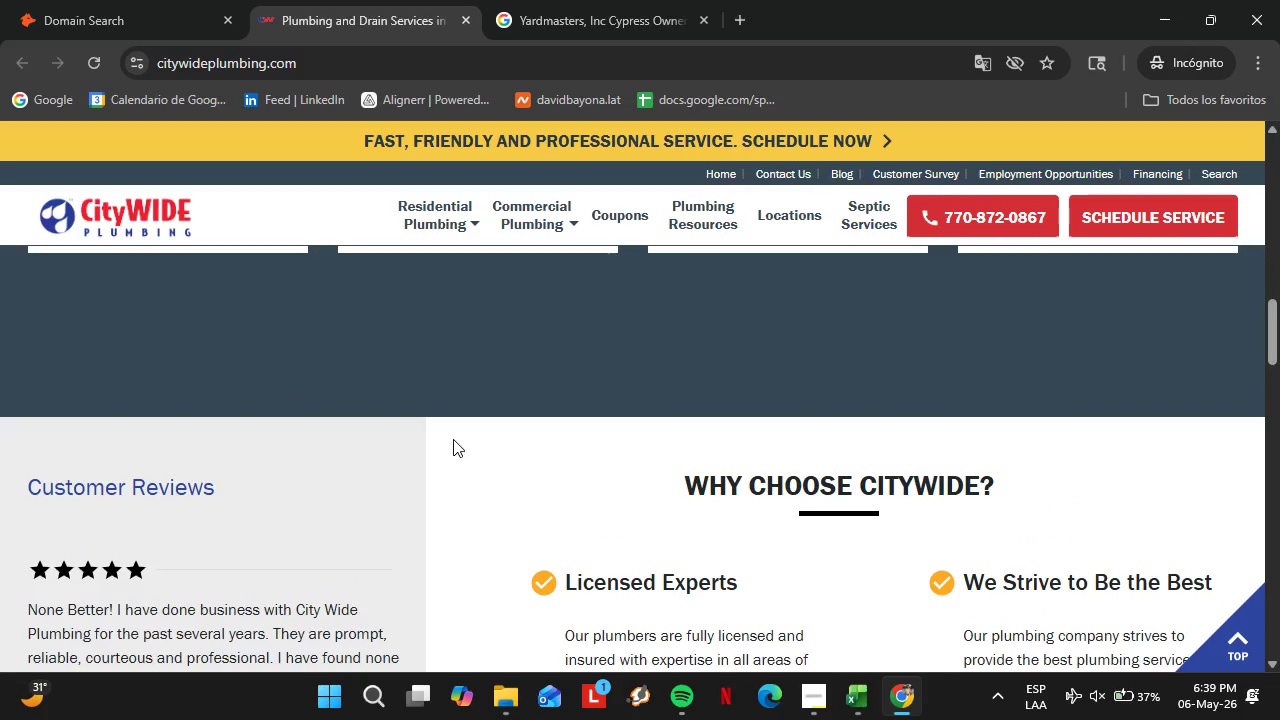 
scroll: coordinate [636, 464], scroll_direction: up, amount: 17.0
 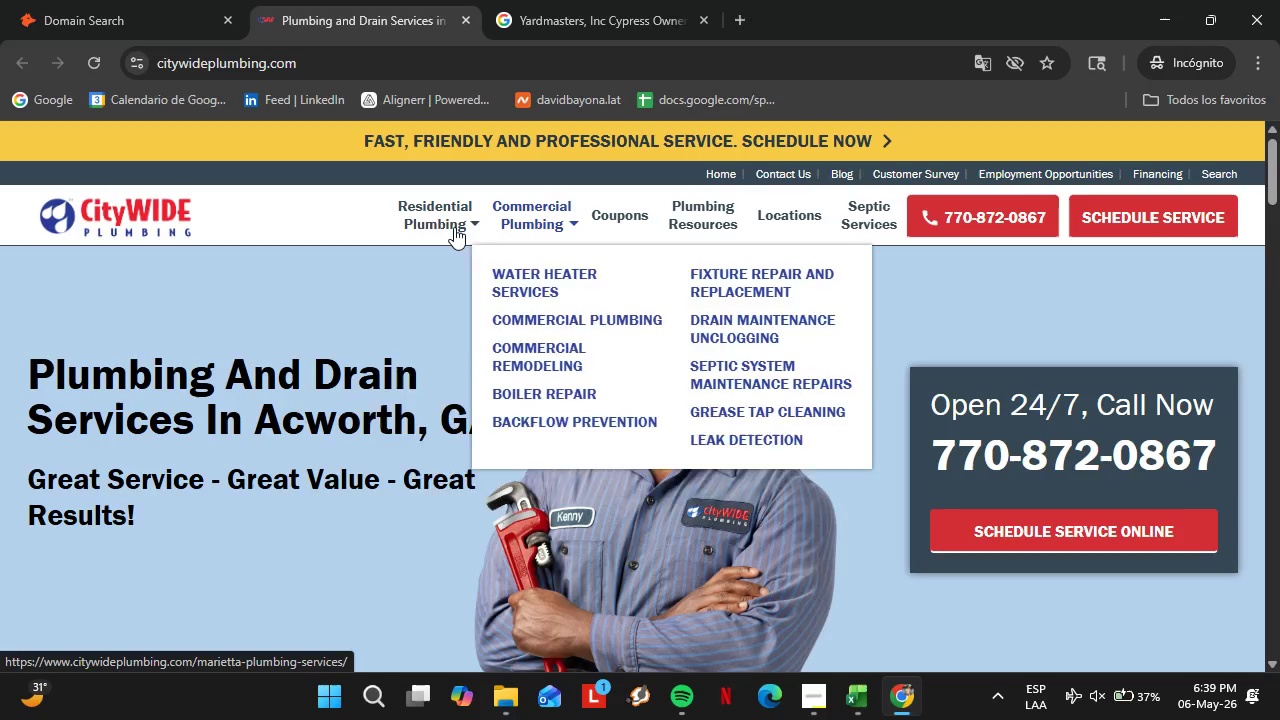 
left_click([148, 0])
 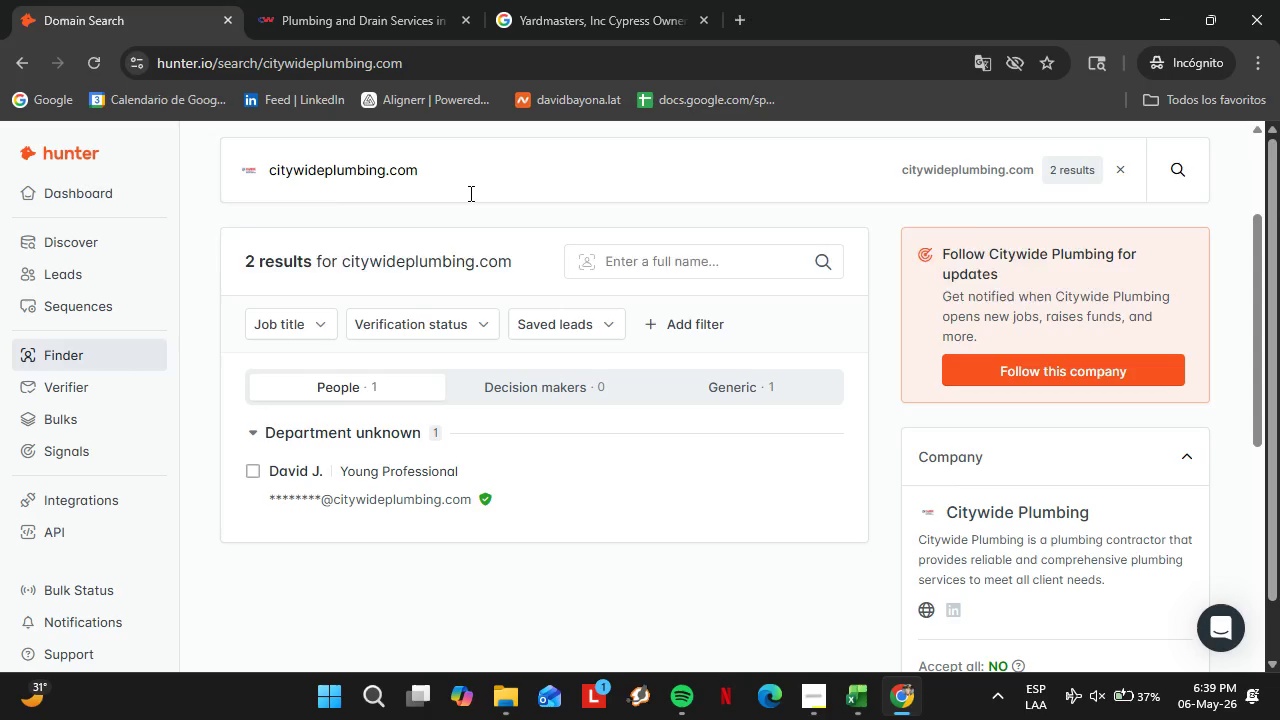 
double_click([469, 193])
 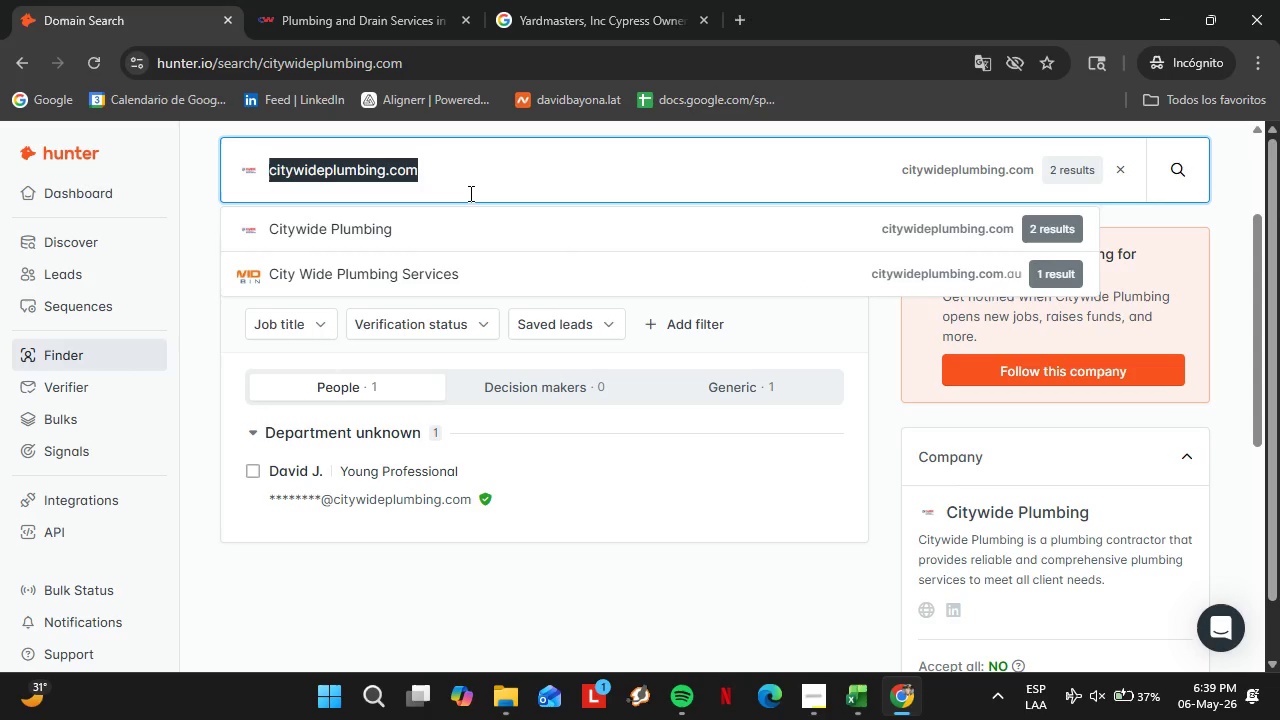 
triple_click([469, 193])
 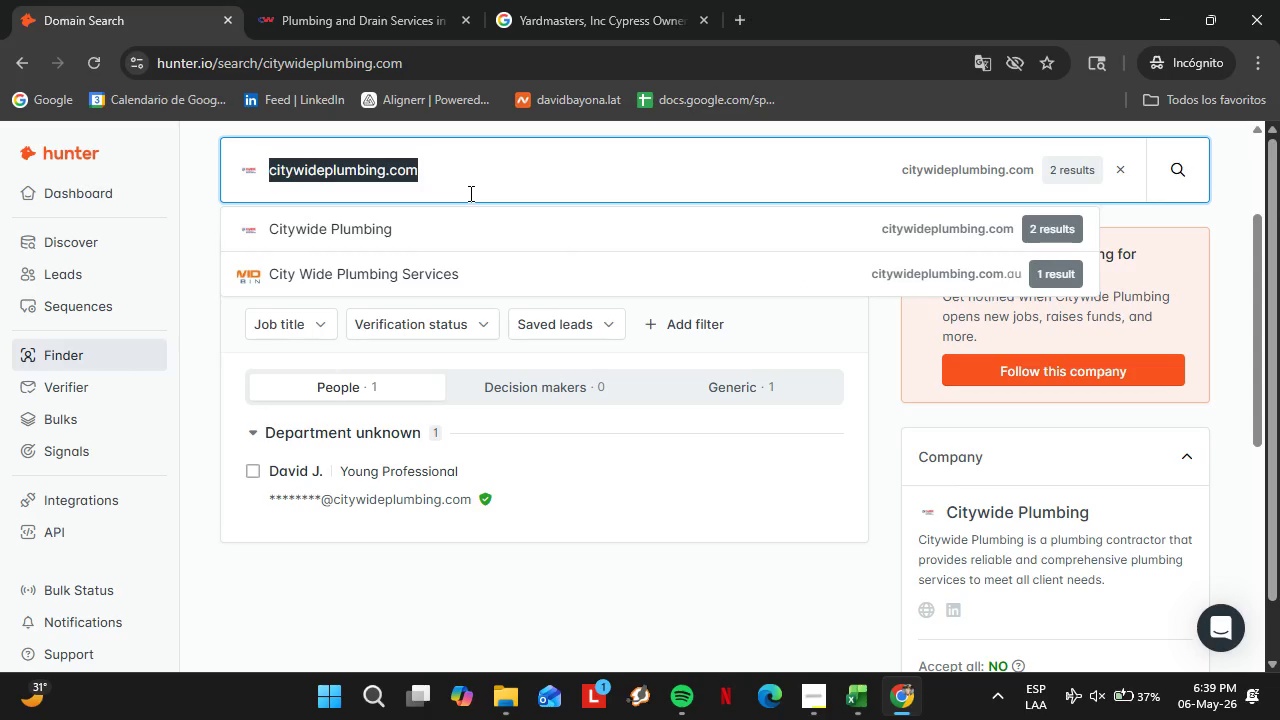 
wait(8.06)
 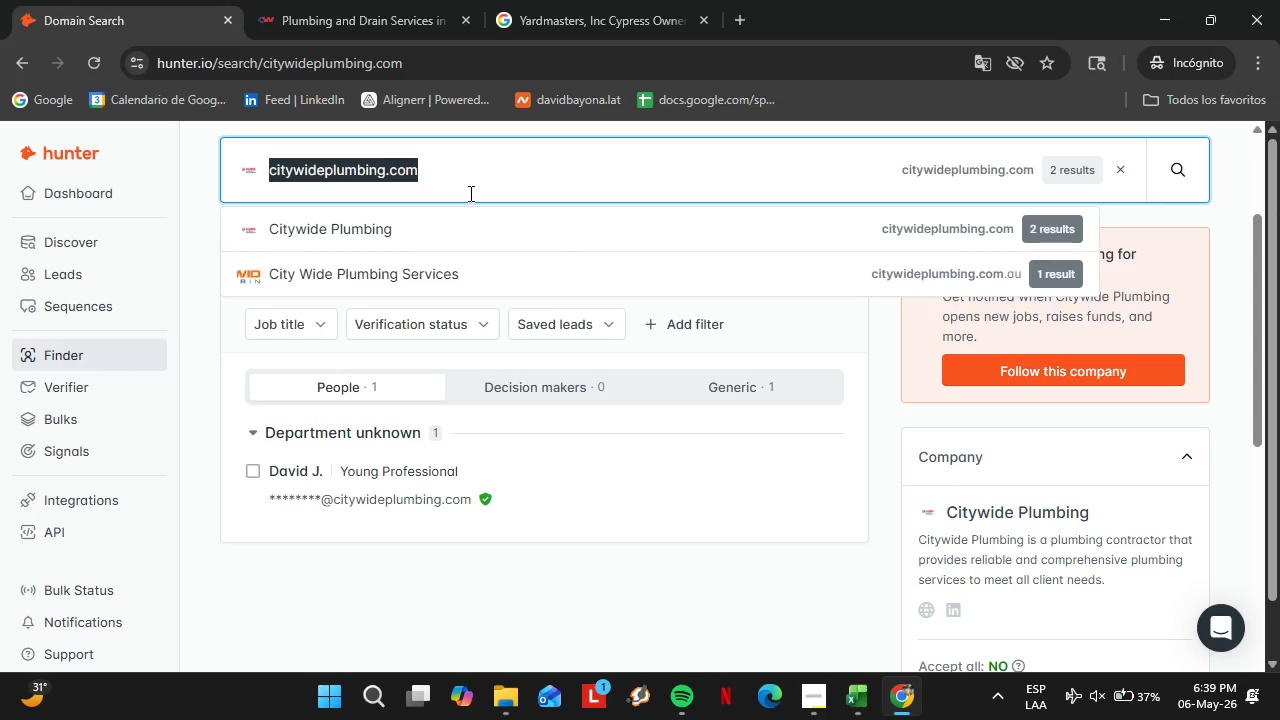 
type(completeplum)
 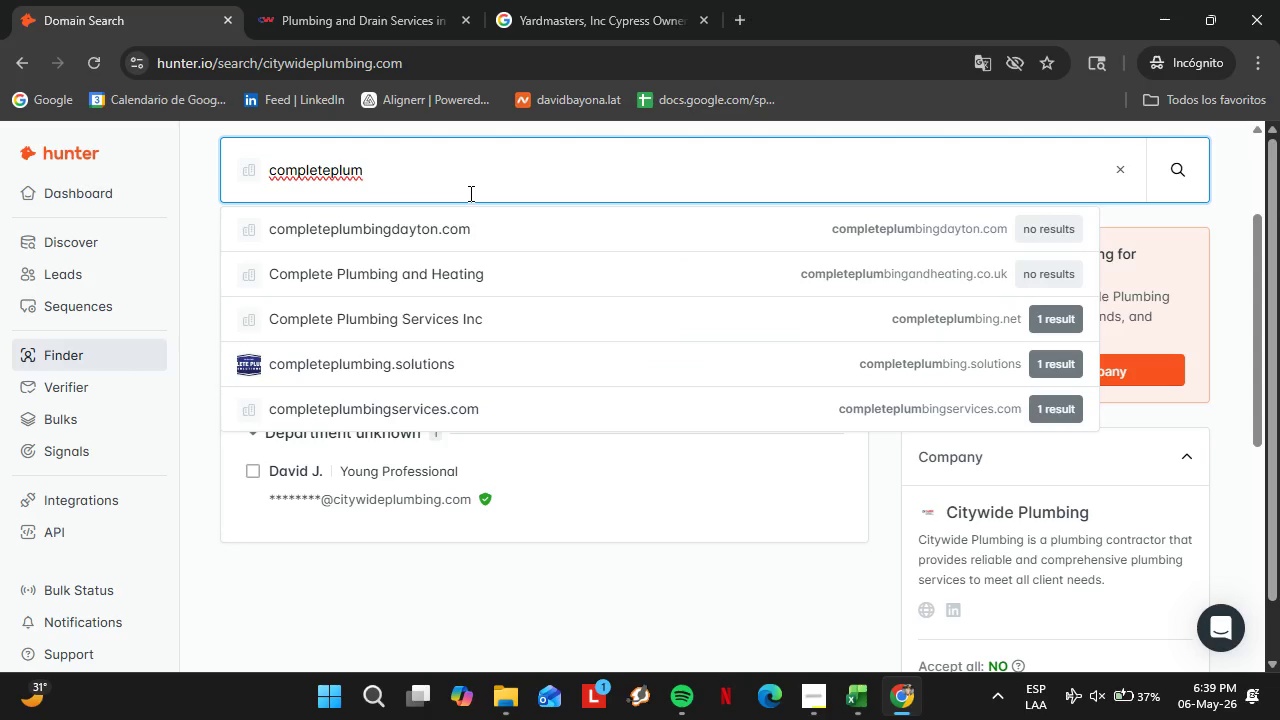 
wait(5.03)
 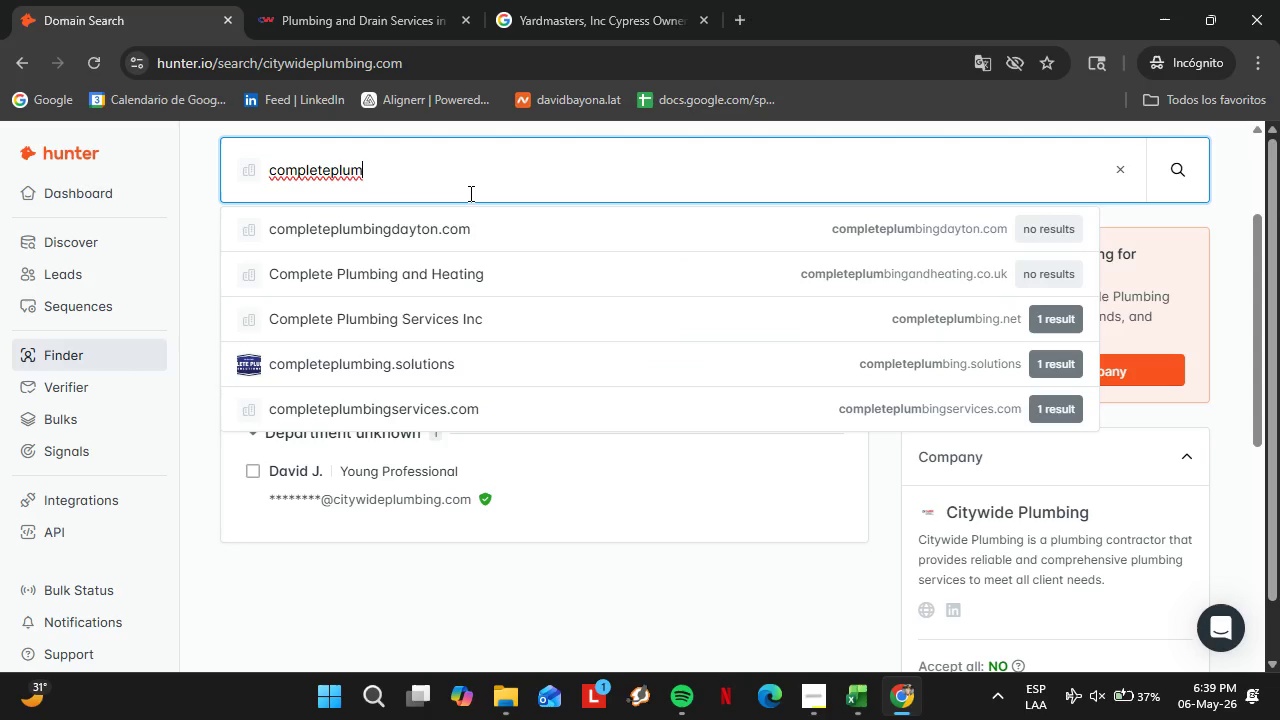 
type(bingservices,)
key(Backspace)
type(.com)
 